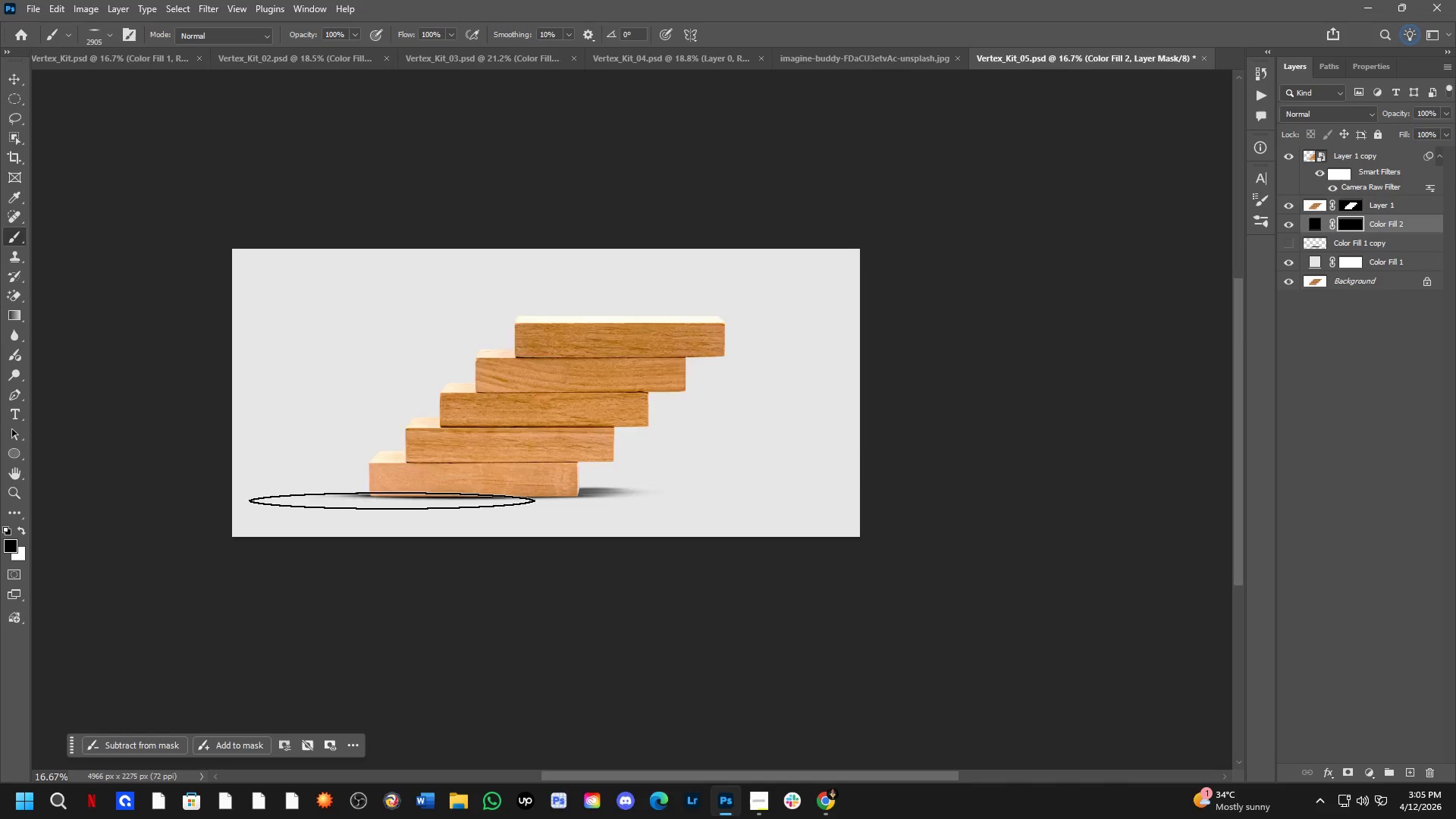 
scroll: coordinate [369, 496], scroll_direction: up, amount: 4.0
 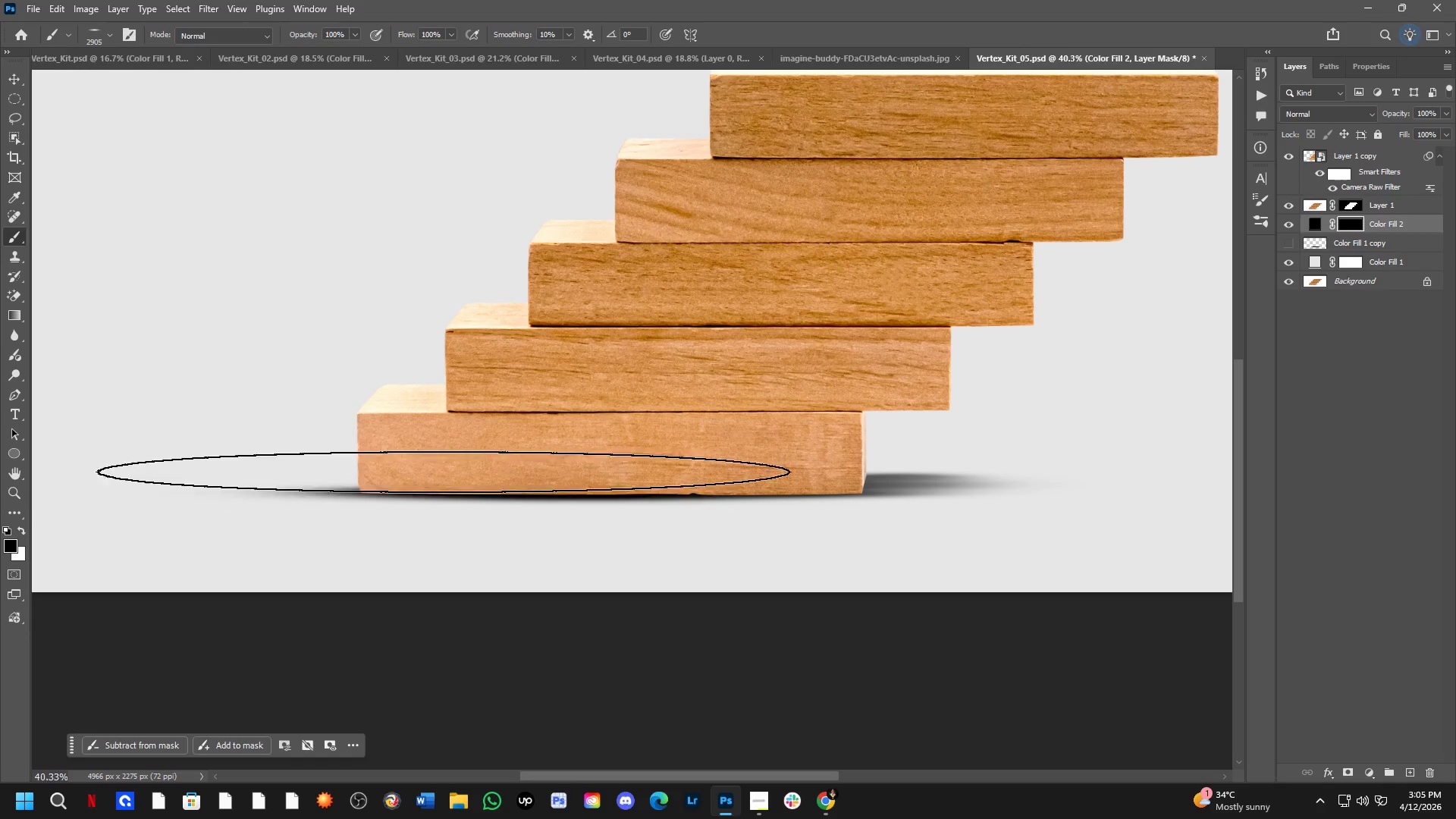 
hold_key(key=AltLeft, duration=0.86)
 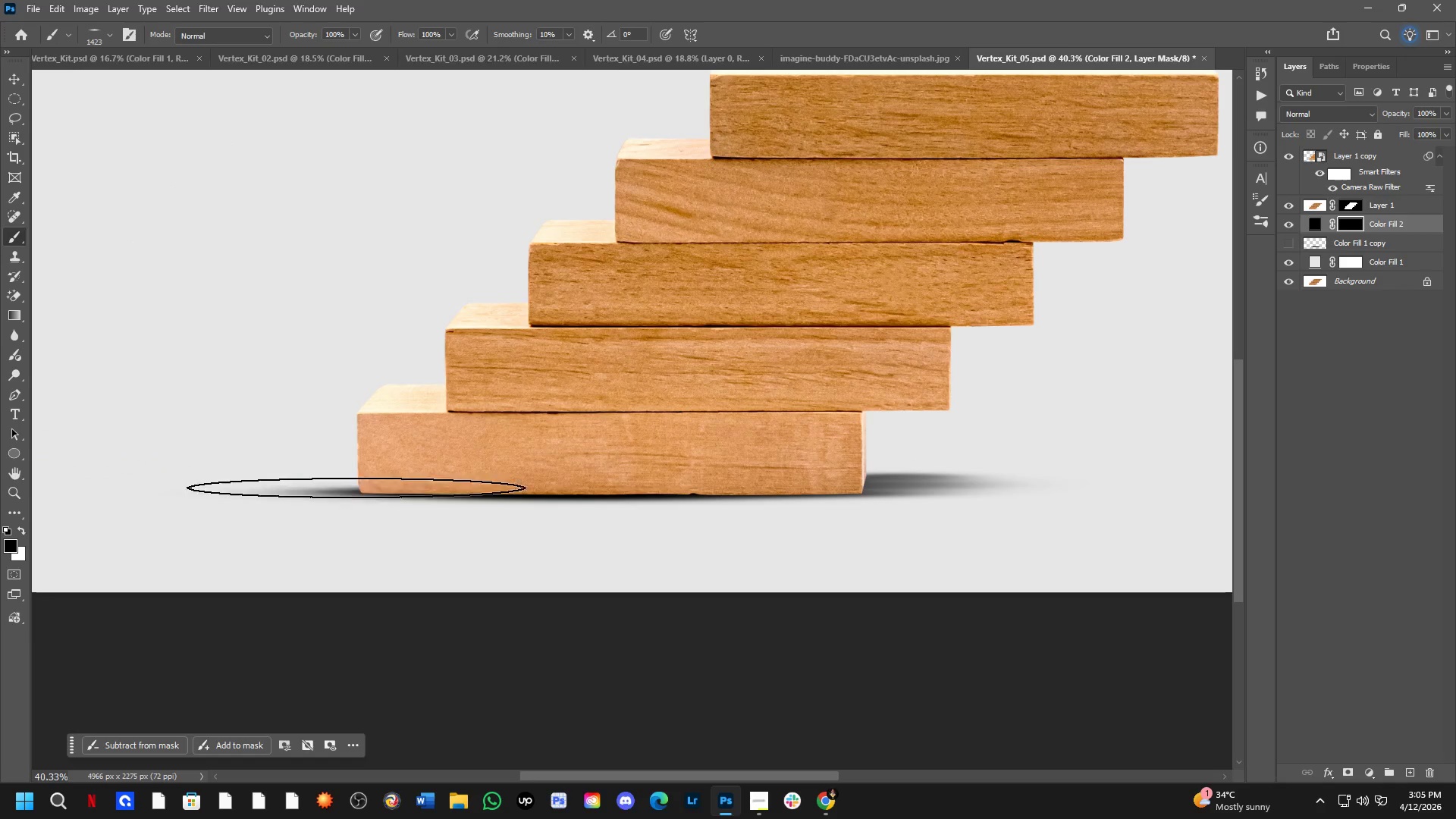 
hold_key(key=AltLeft, duration=0.45)
 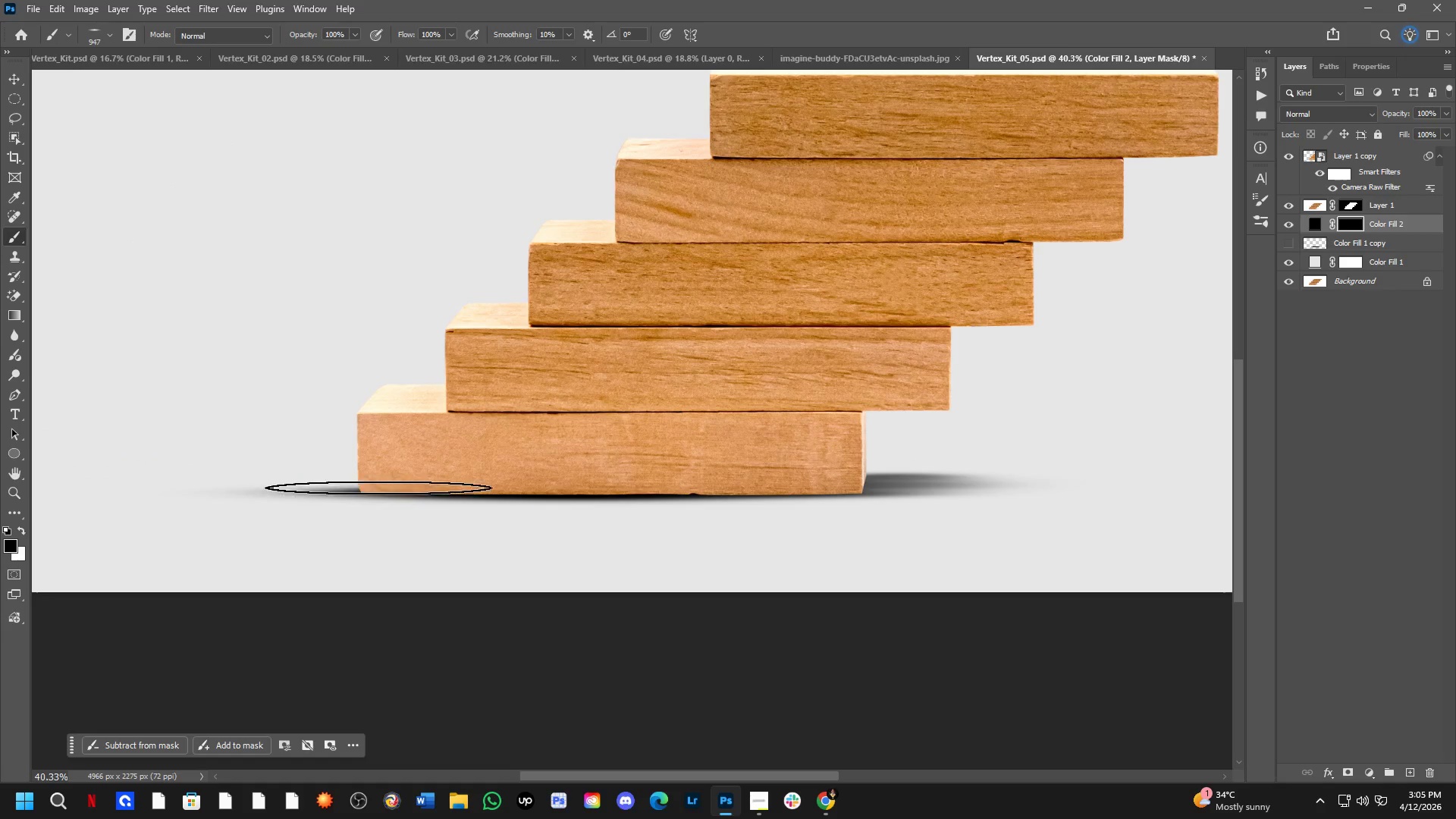 
key(X)
 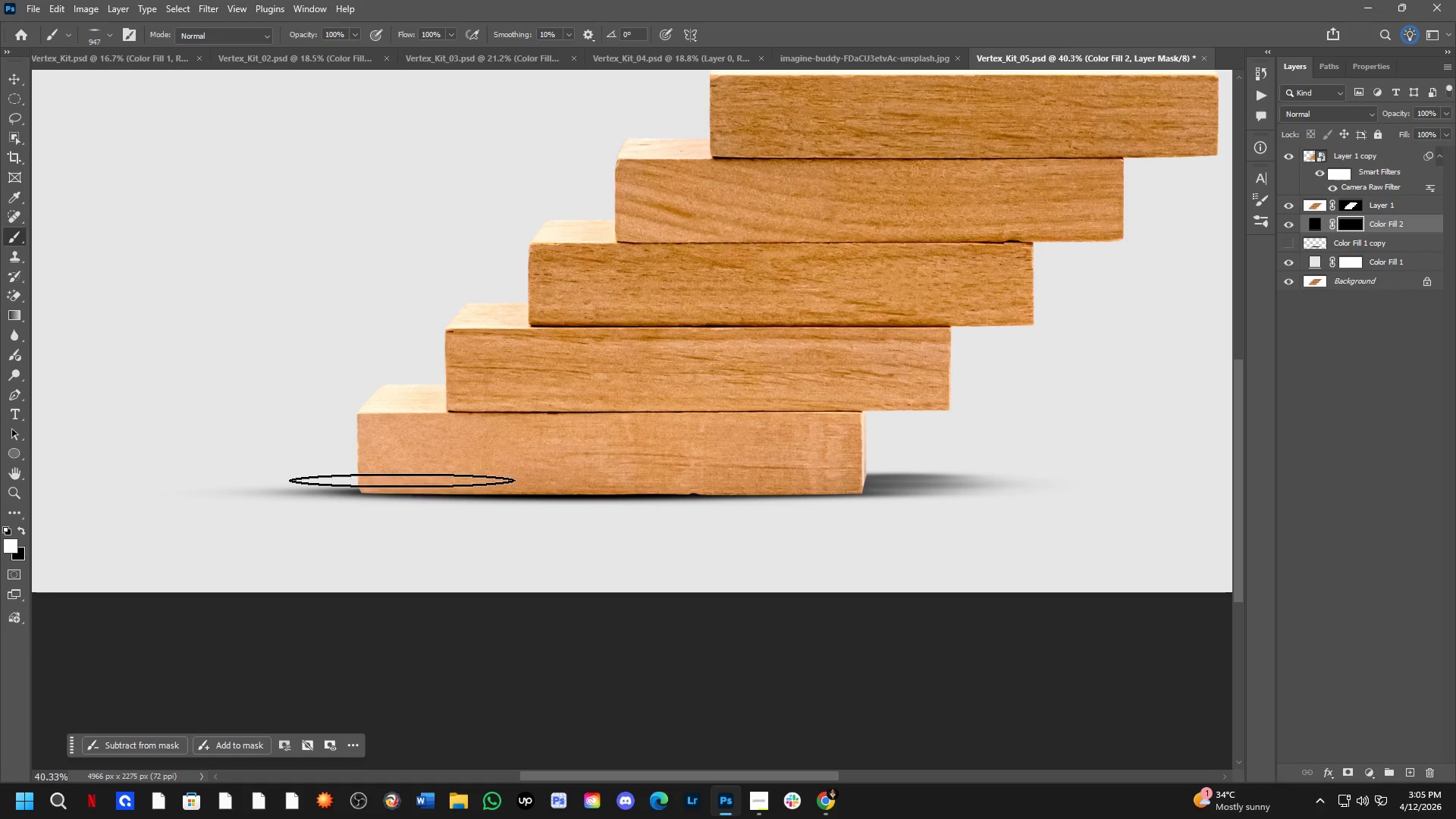 
left_click([402, 480])
 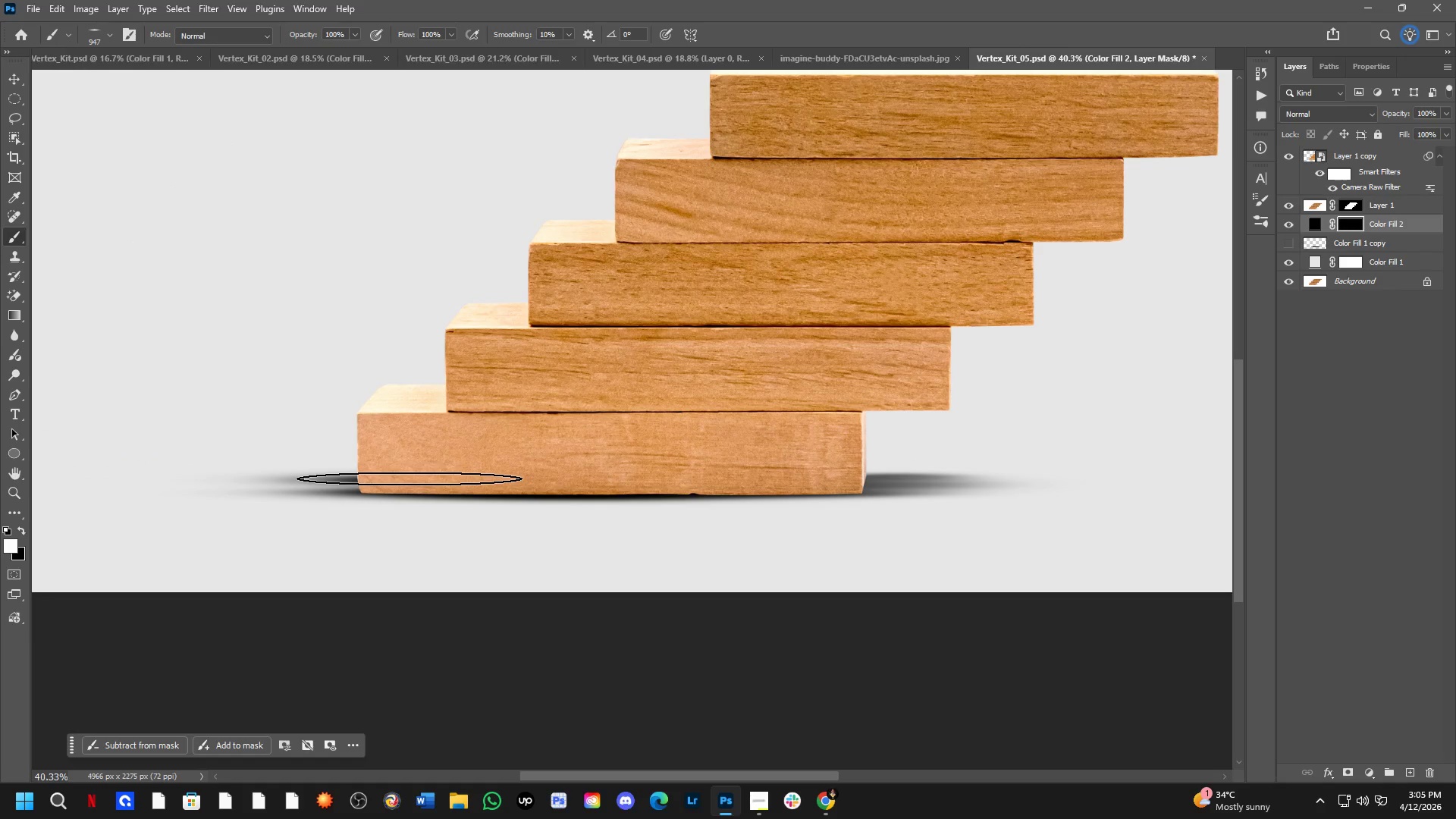 
key(Control+ControlLeft)
 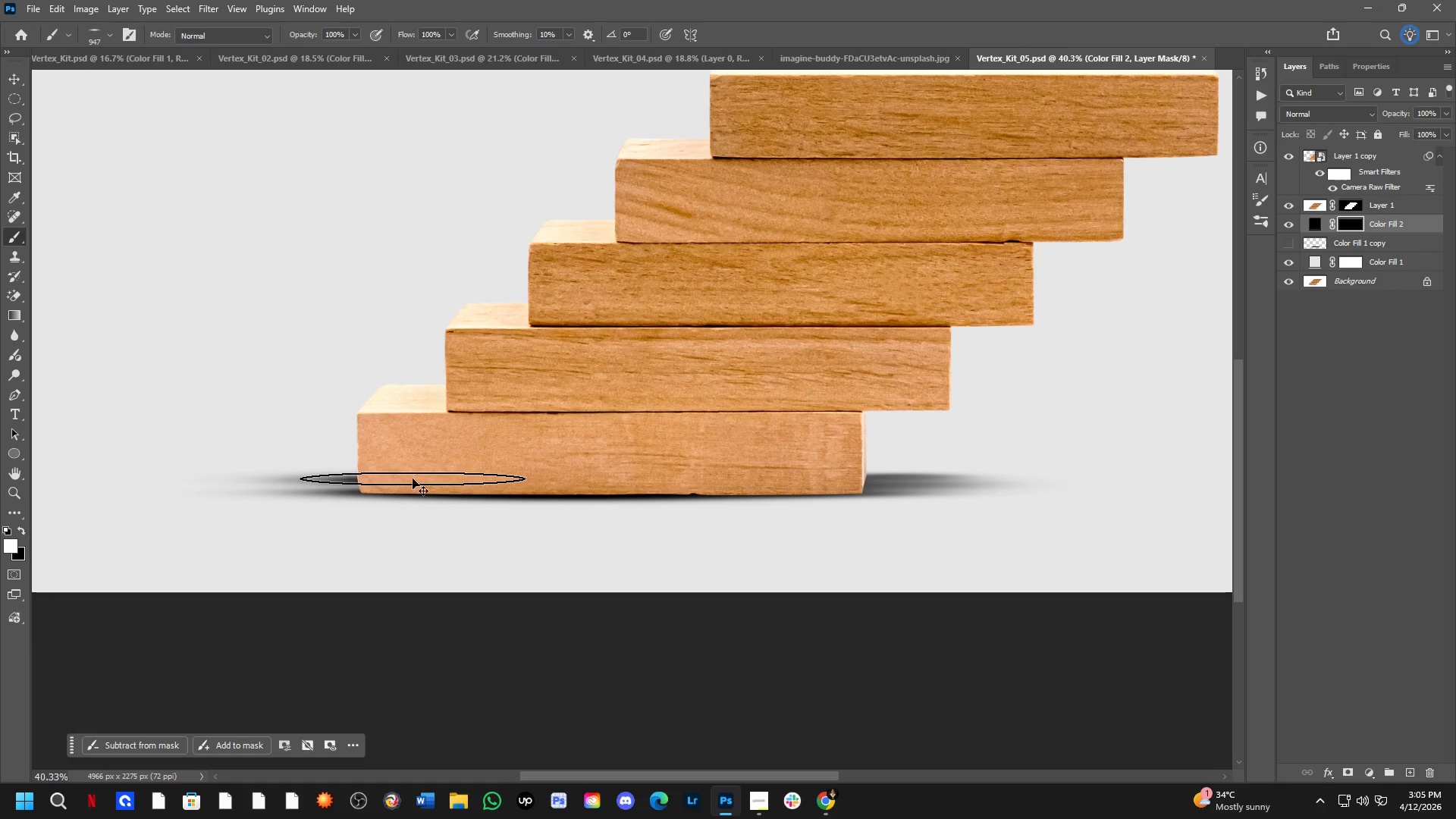 
key(Control+Z)
 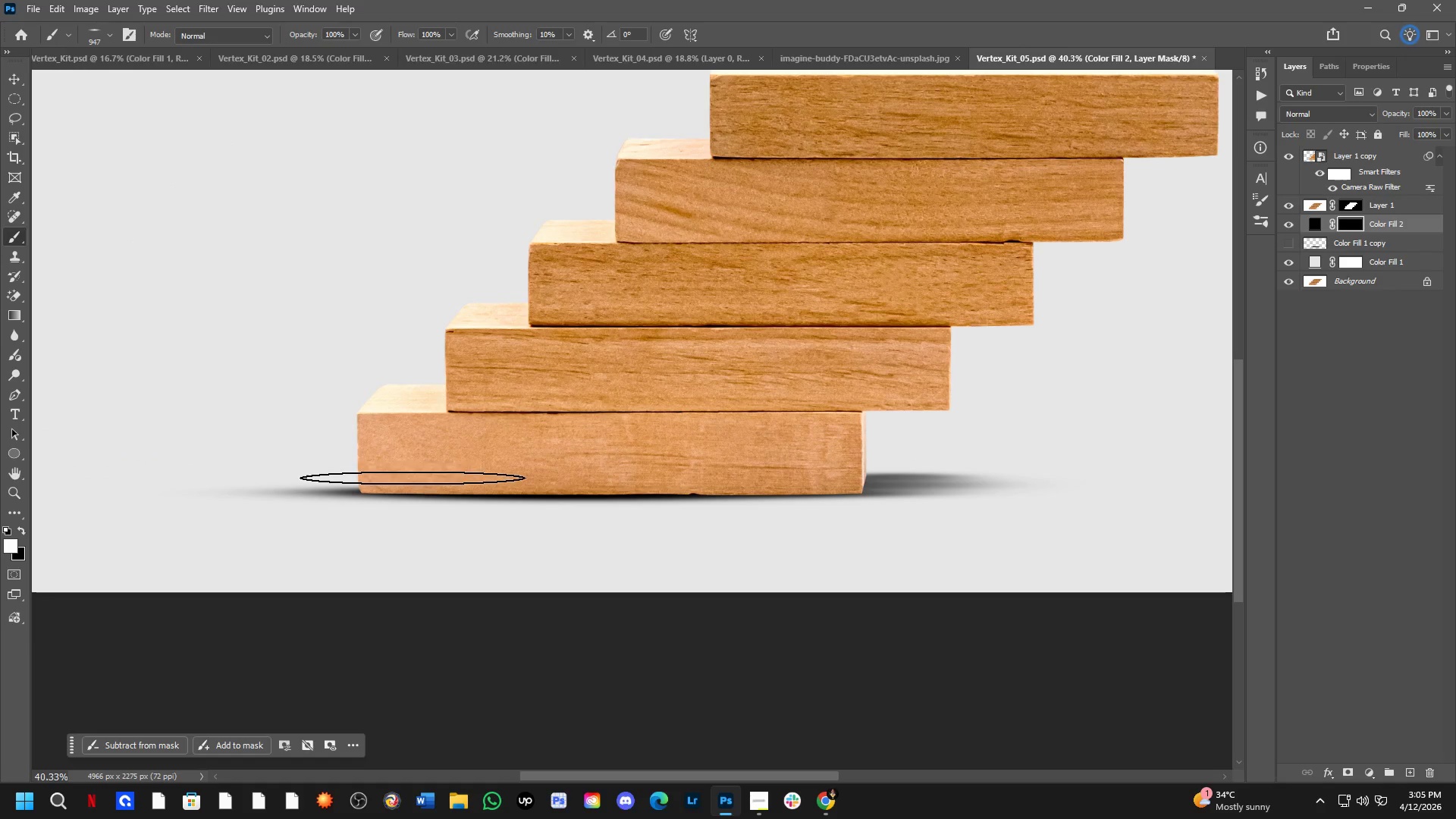 
left_click([413, 478])
 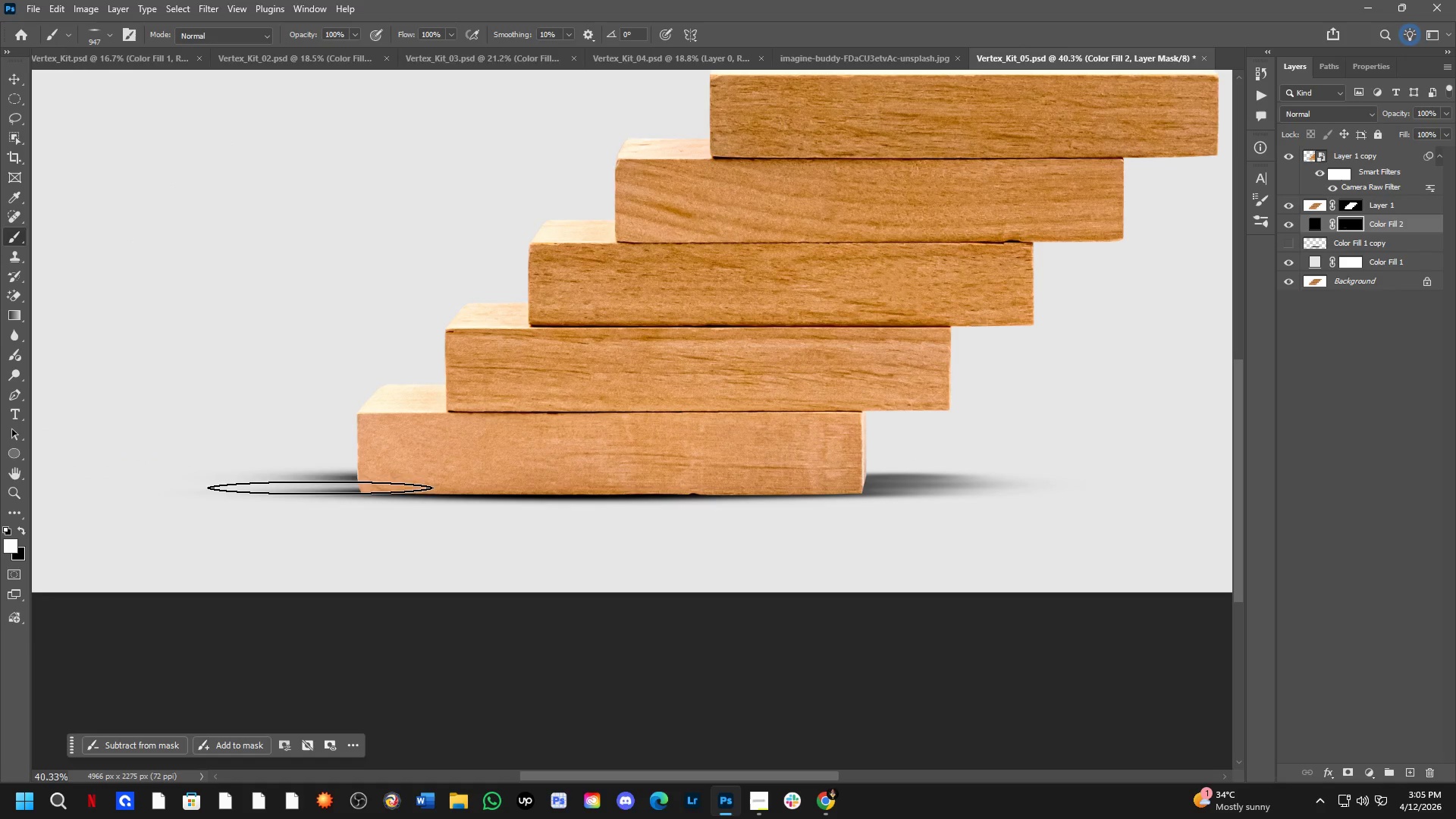 
left_click([306, 484])
 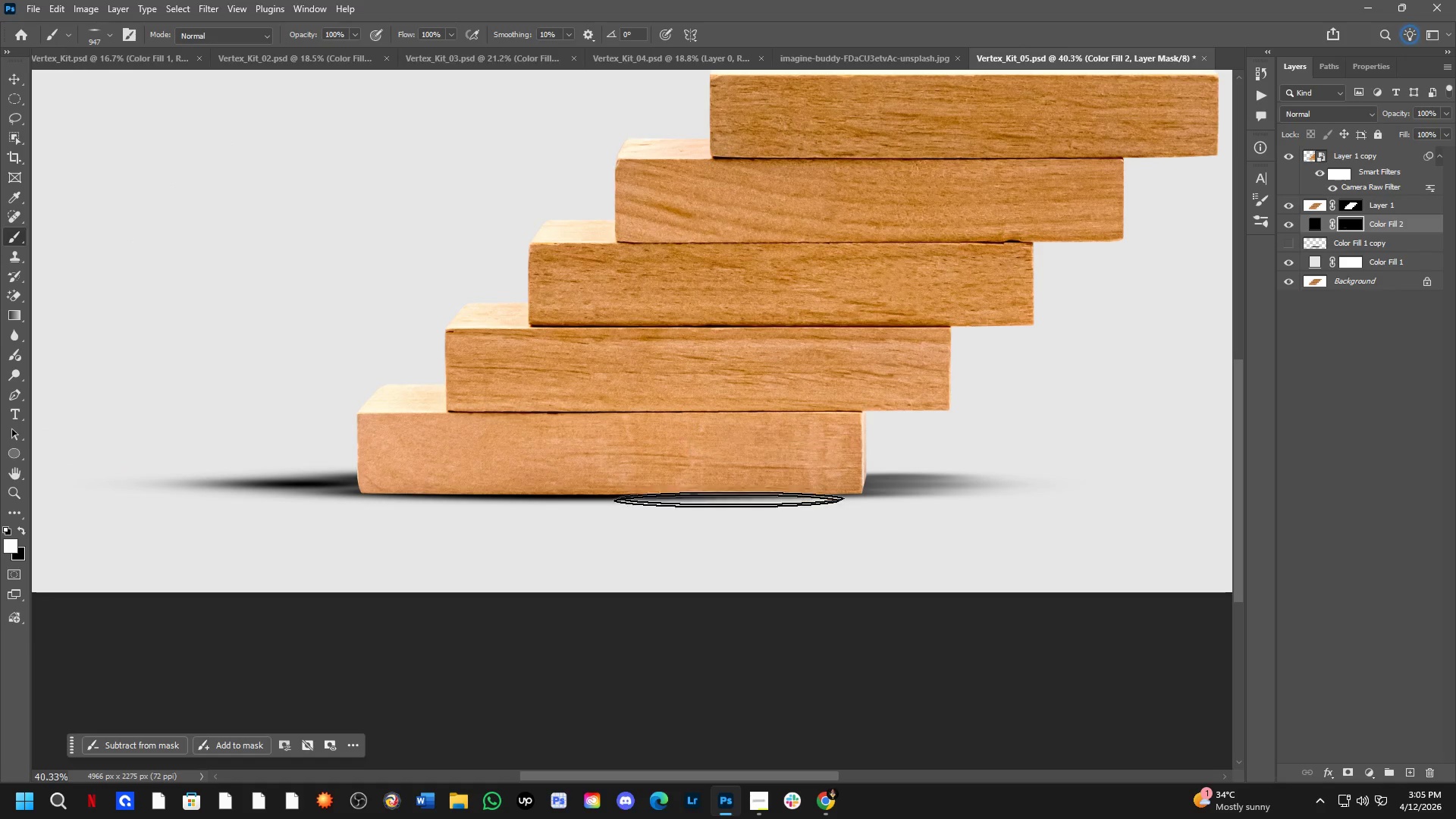 
key(Control+ControlLeft)
 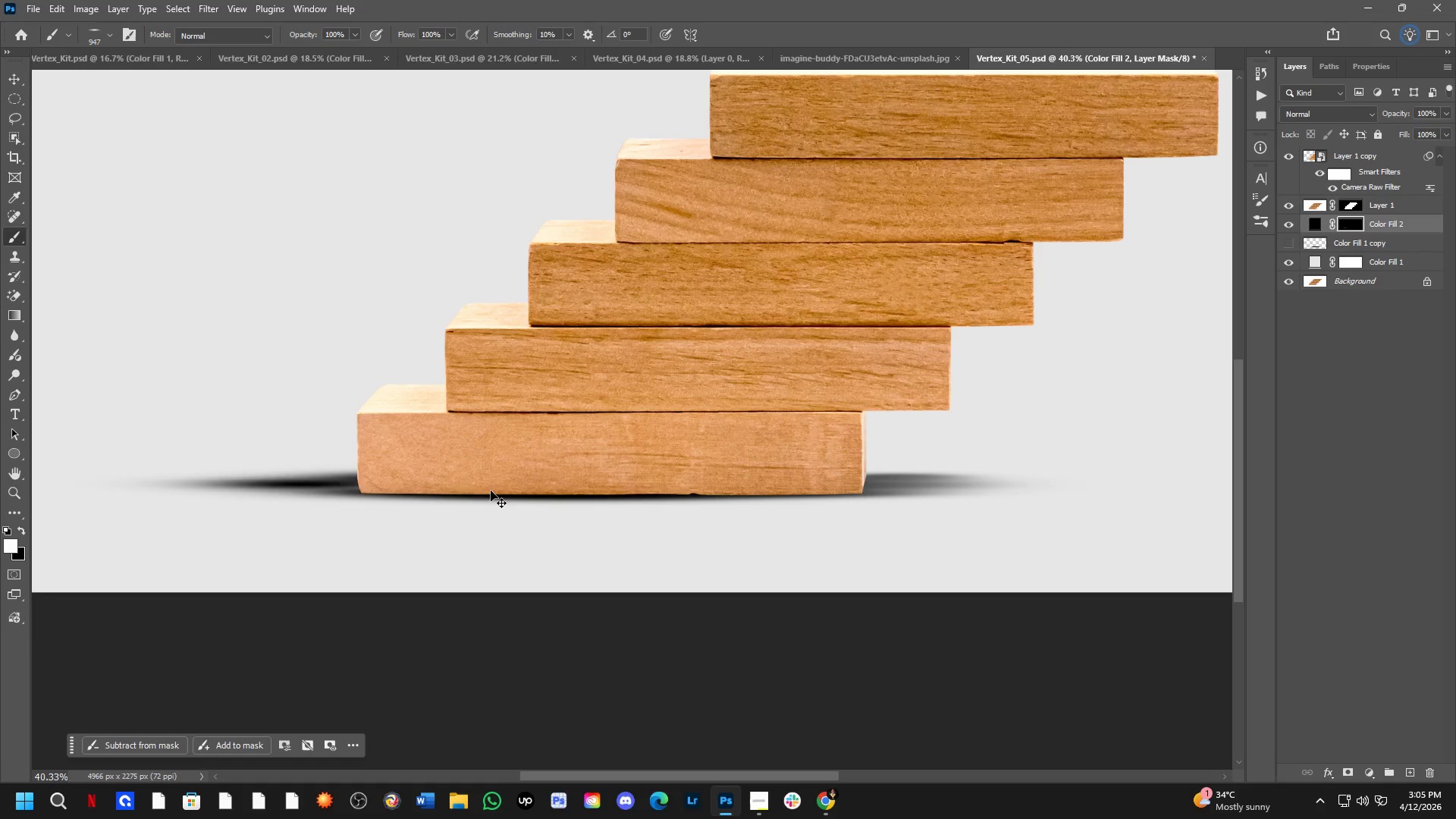 
key(Control+Z)
 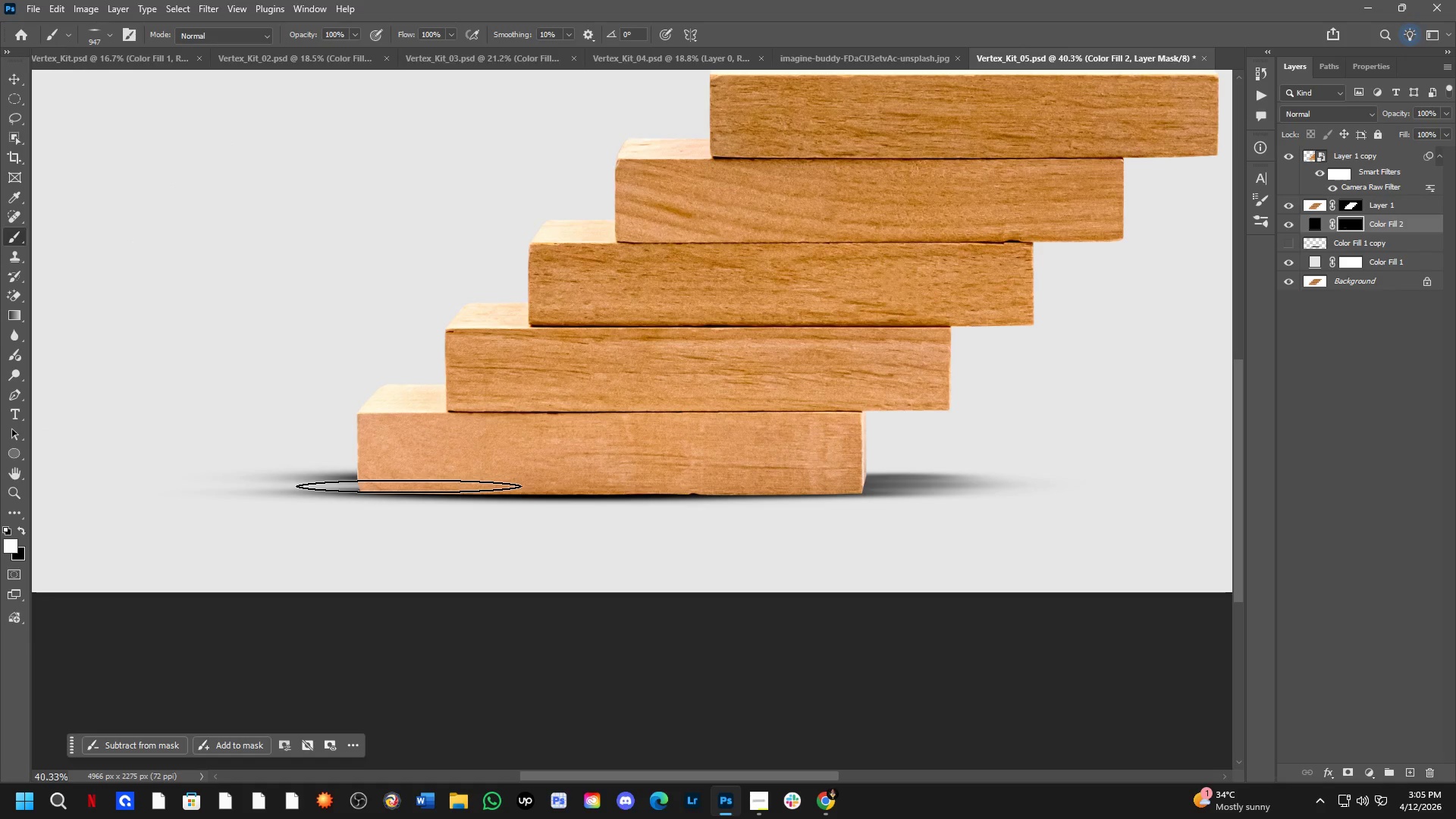 
left_click([395, 484])
 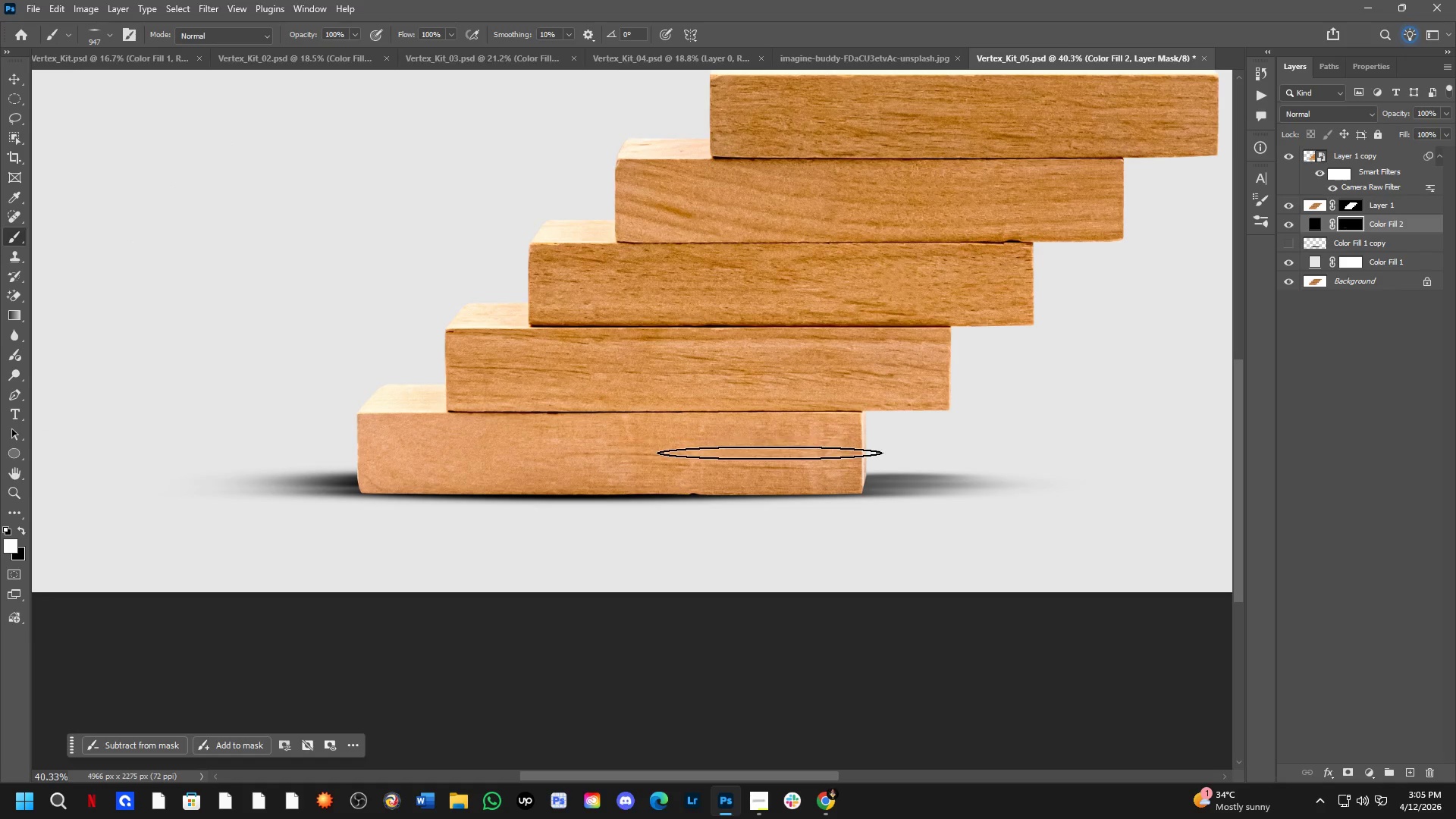 
scroll: coordinate [770, 464], scroll_direction: down, amount: 4.0
 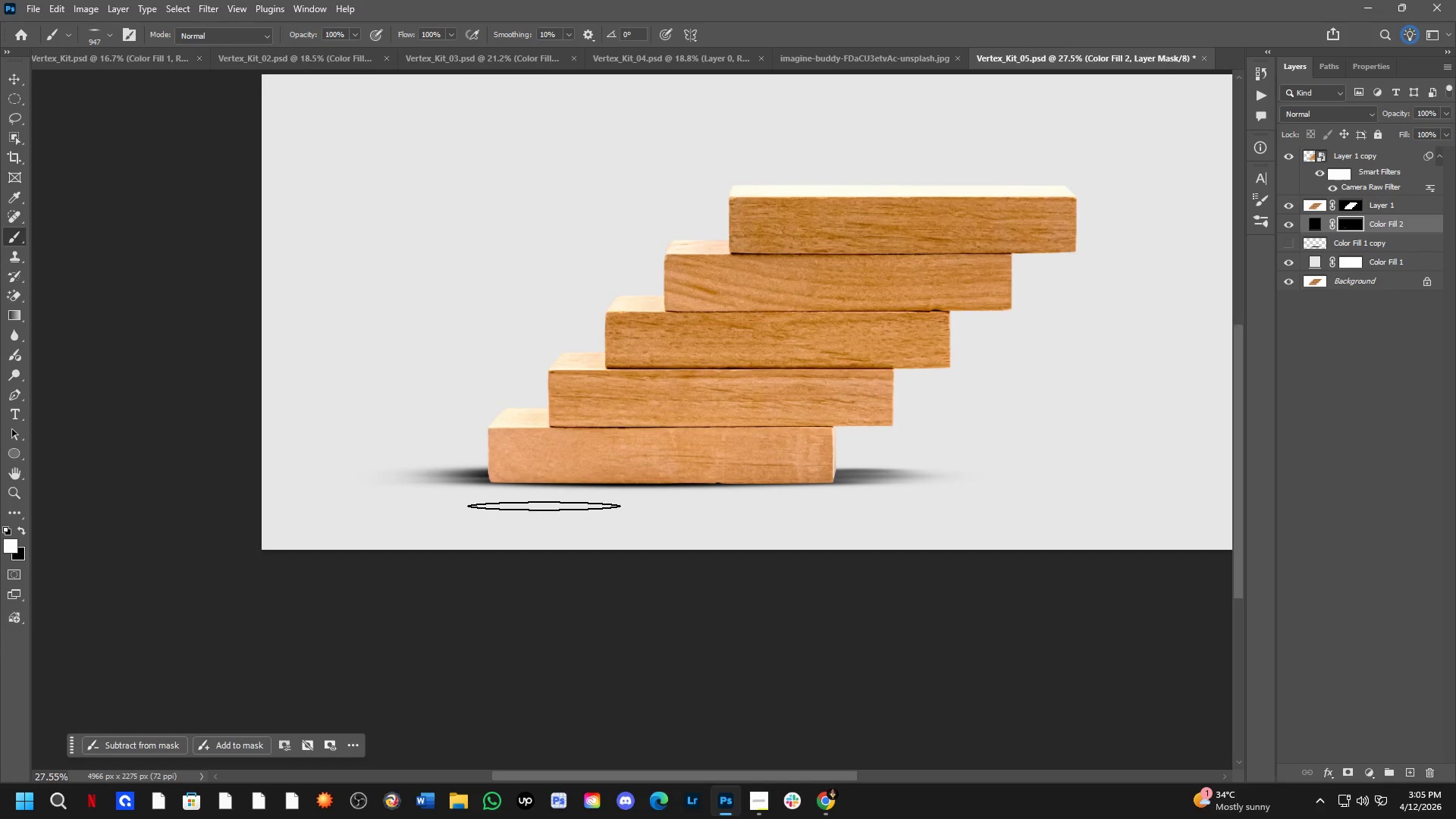 
scroll: coordinate [496, 491], scroll_direction: up, amount: 7.0
 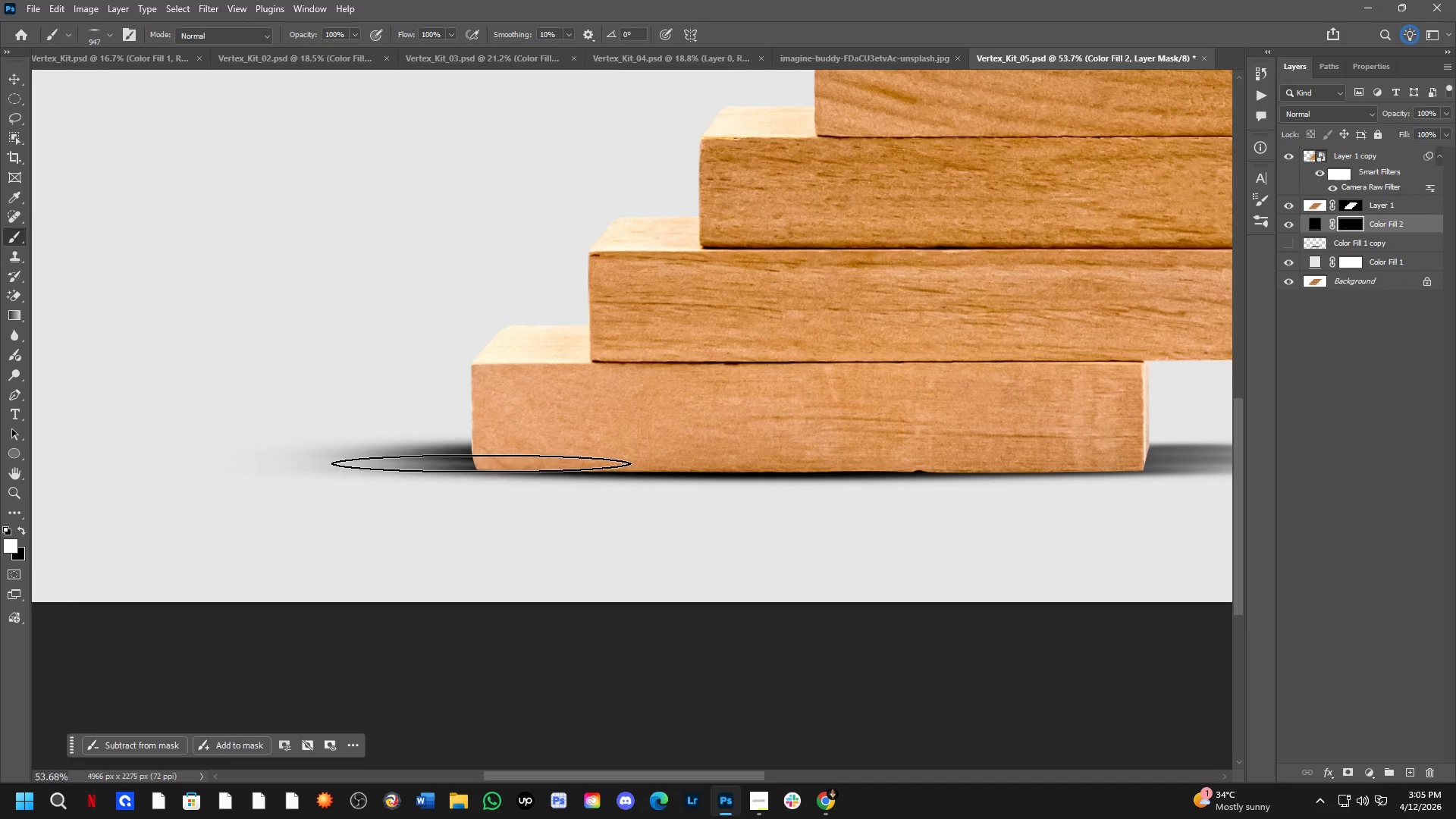 
left_click([476, 463])
 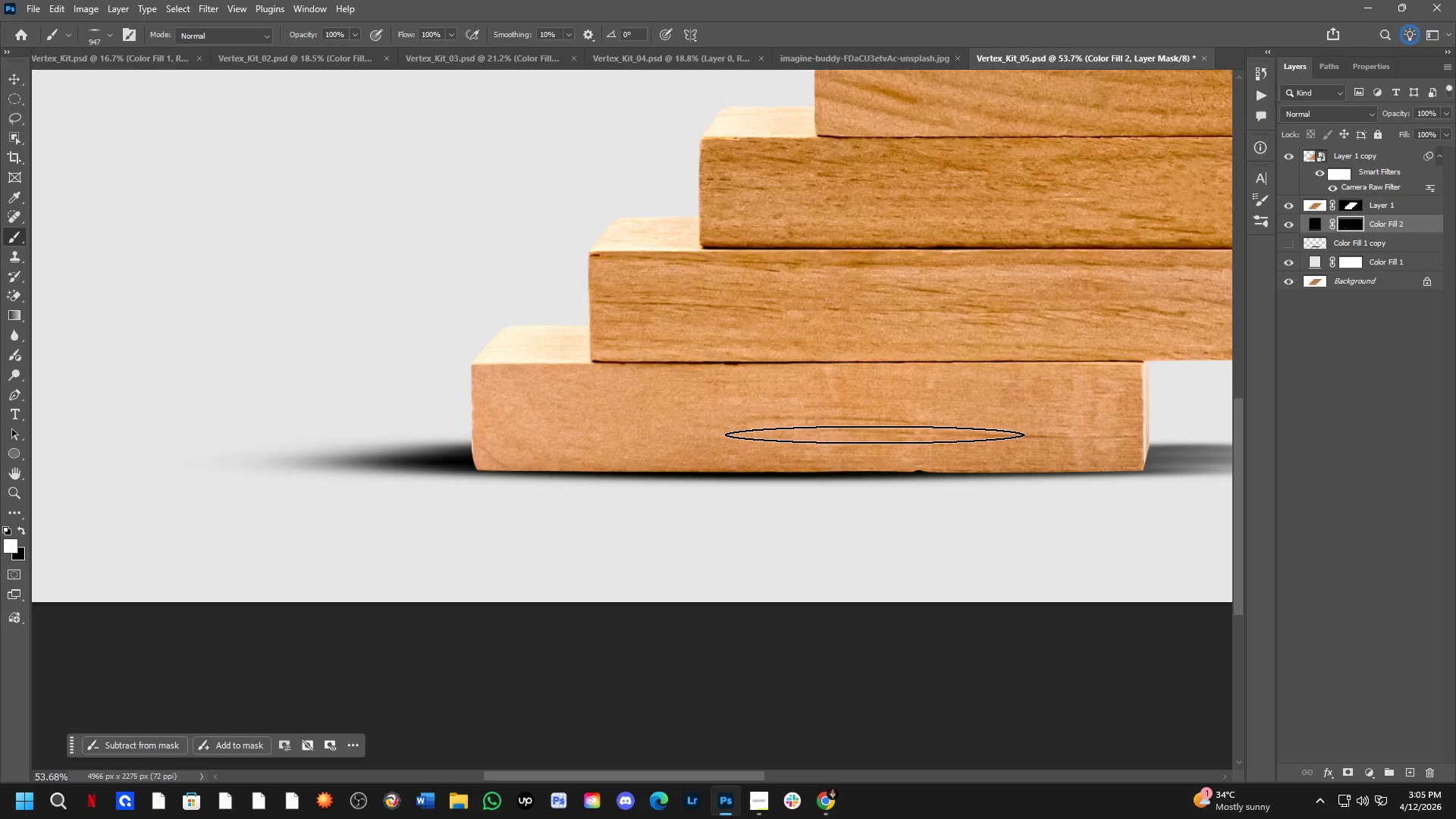 
hold_key(key=Space, duration=0.62)
 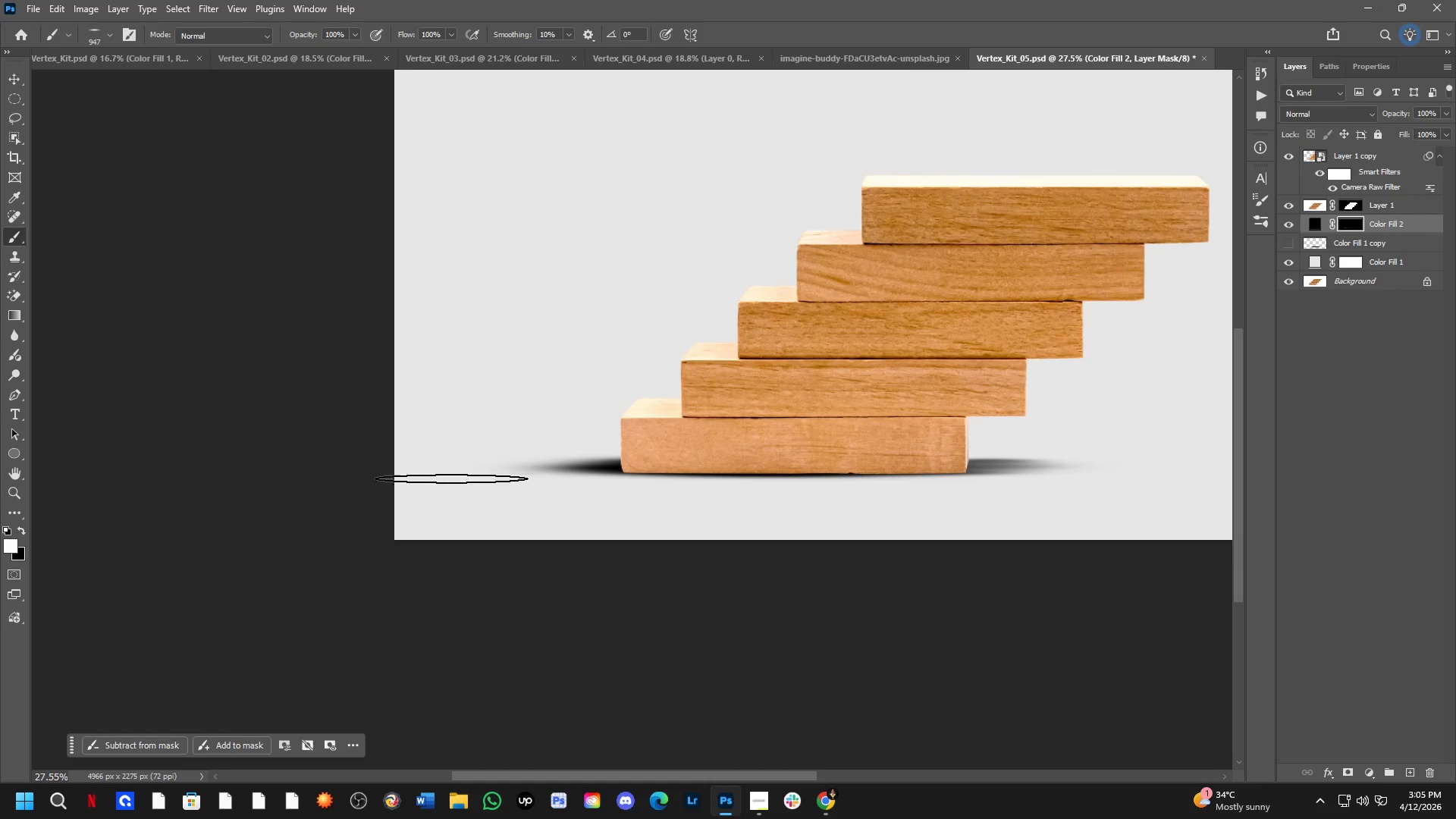 
left_click_drag(start_coordinate=[863, 496], to_coordinate=[821, 509])
 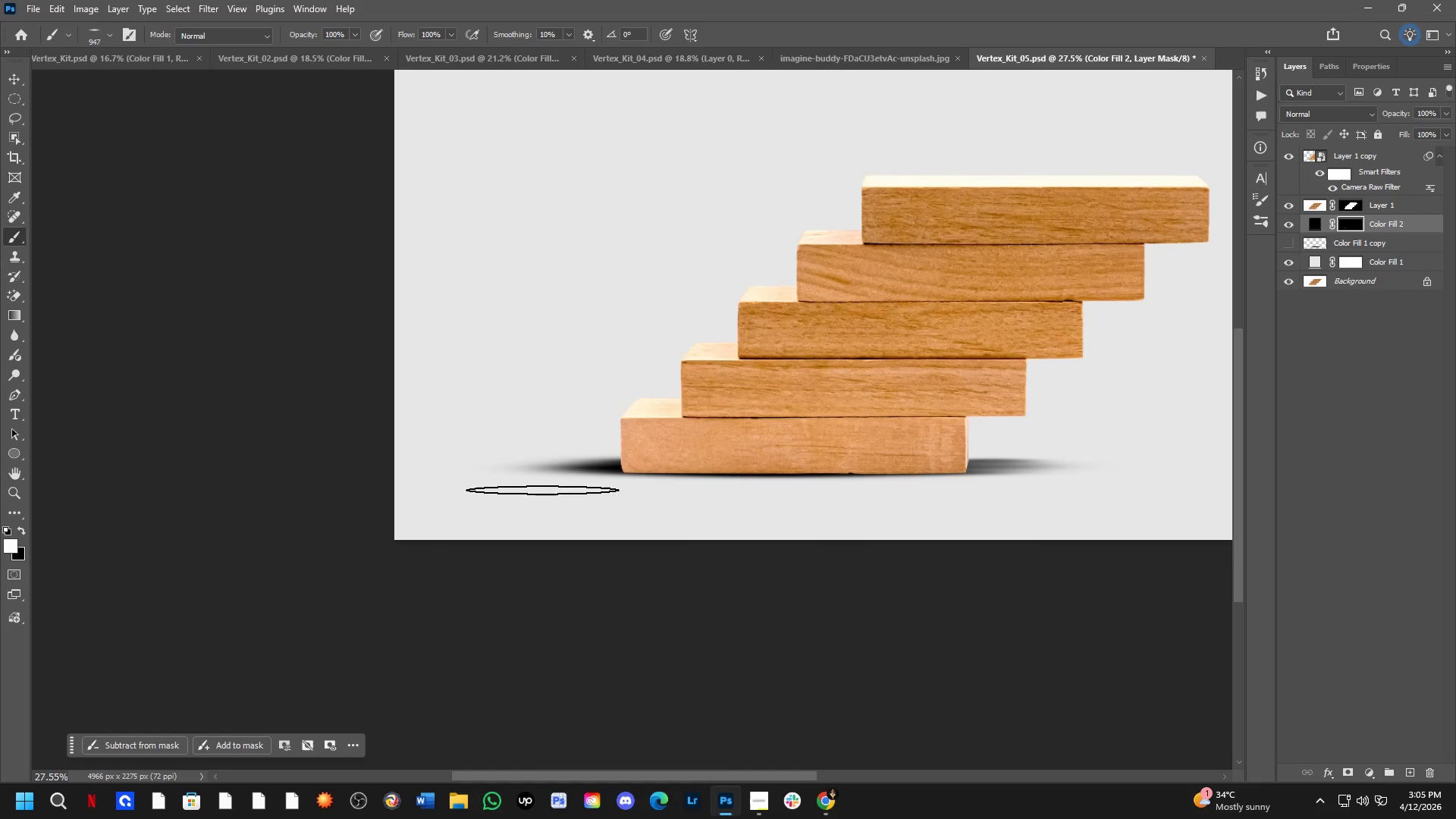 
scroll: coordinate [861, 456], scroll_direction: down, amount: 7.0
 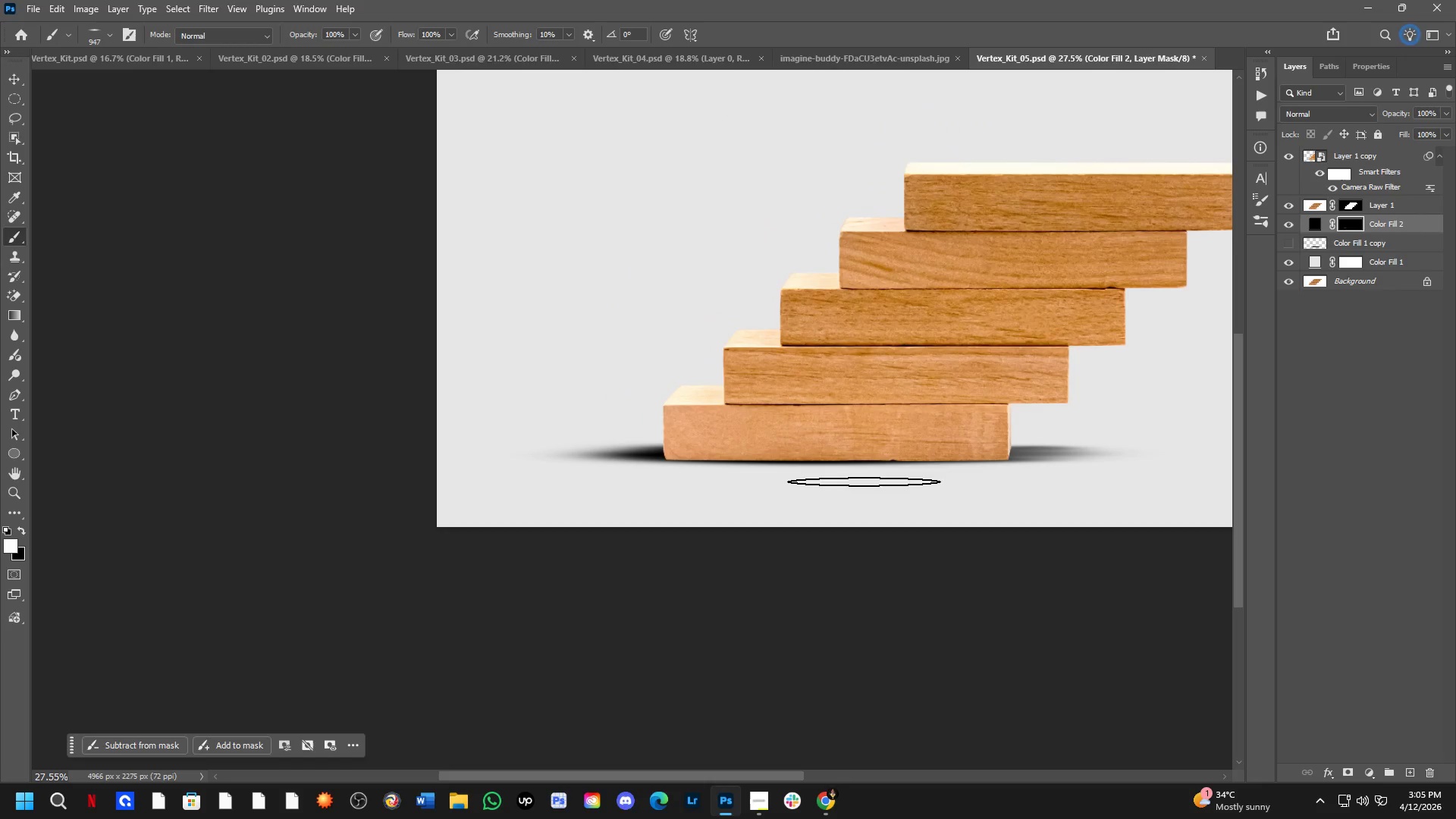 
hold_key(key=AltLeft, duration=0.5)
 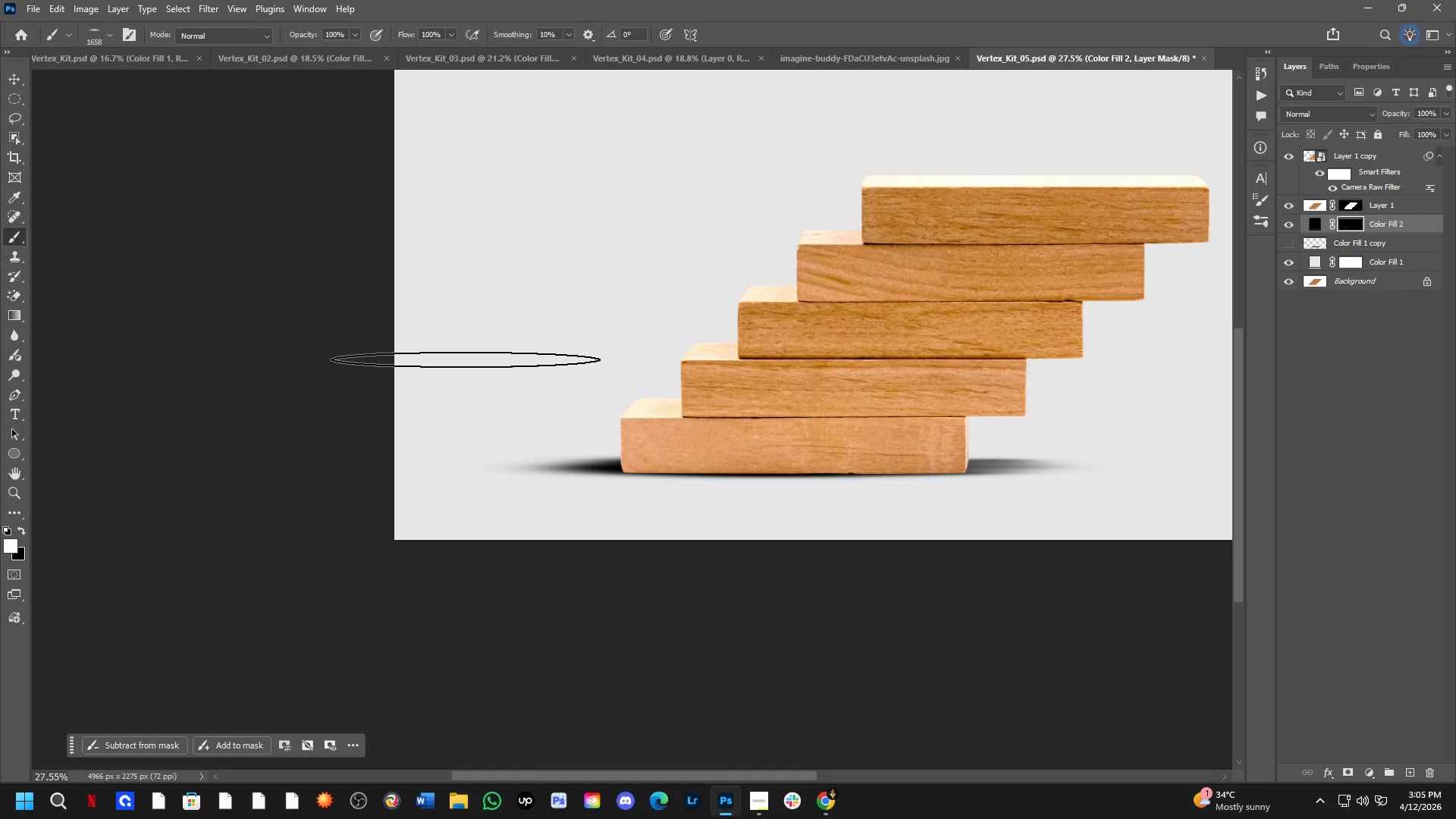 
left_click_drag(start_coordinate=[451, 377], to_coordinate=[457, 475])
 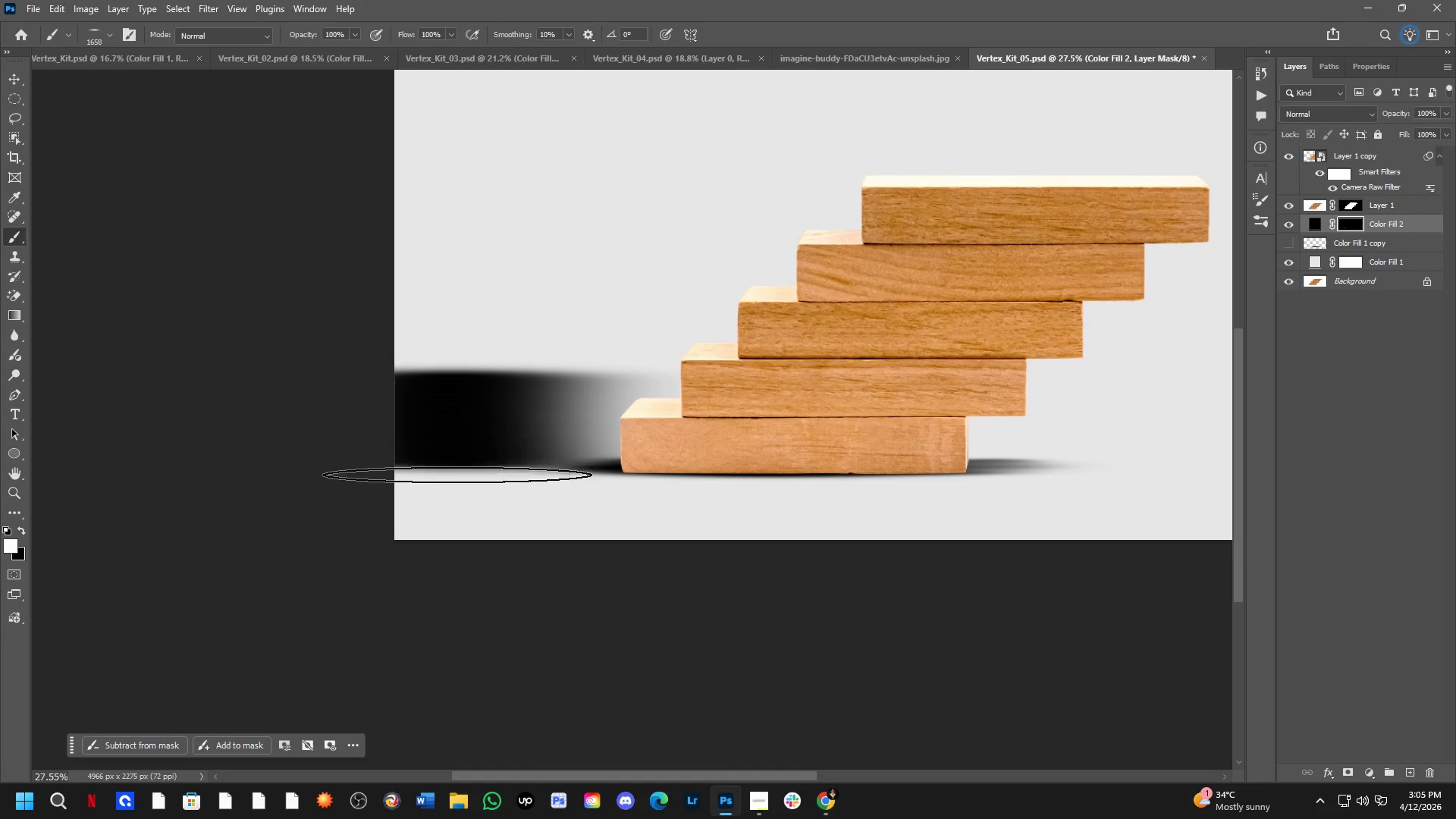 
key(Control+ControlLeft)
 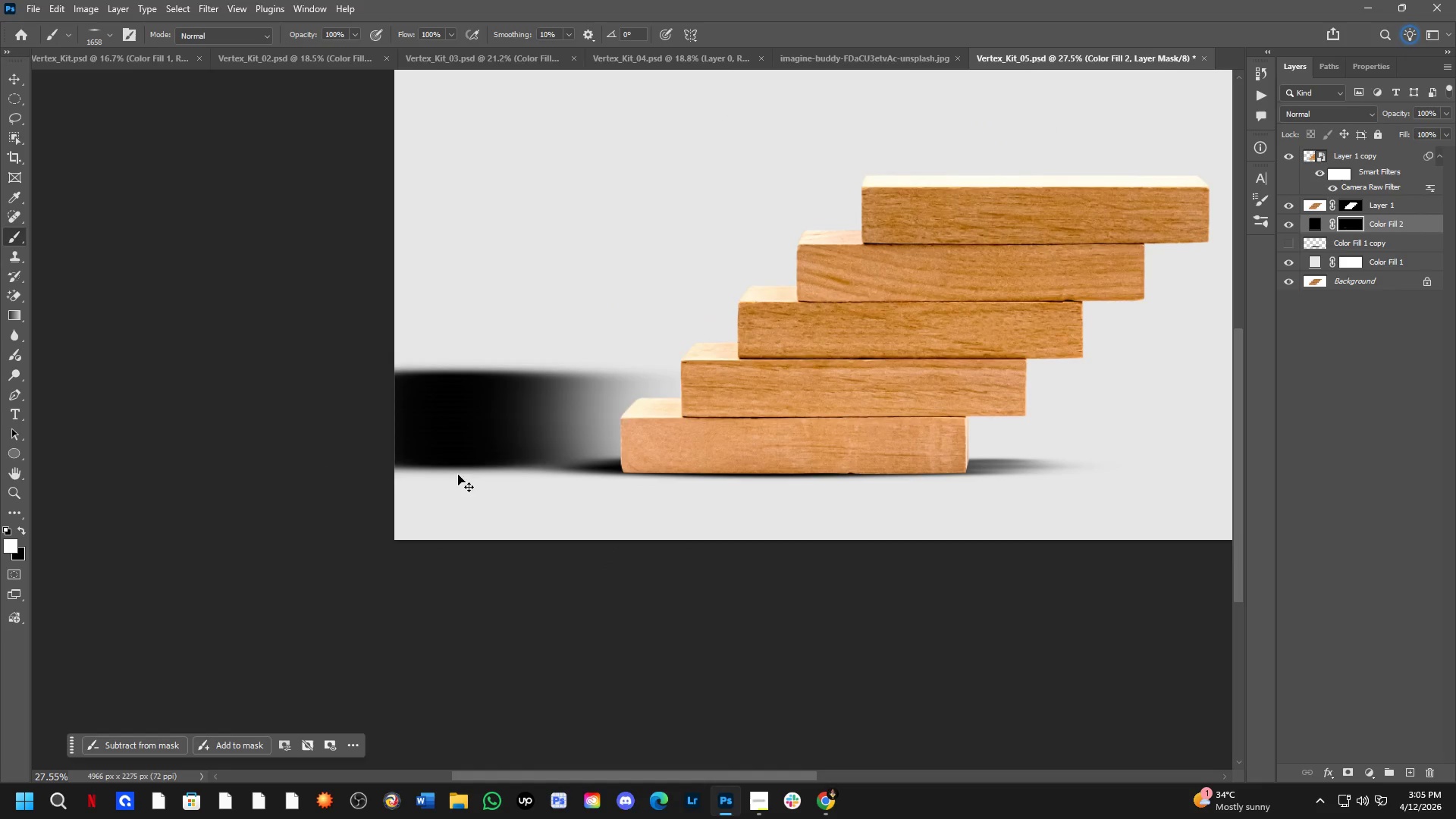 
key(Control+Z)
 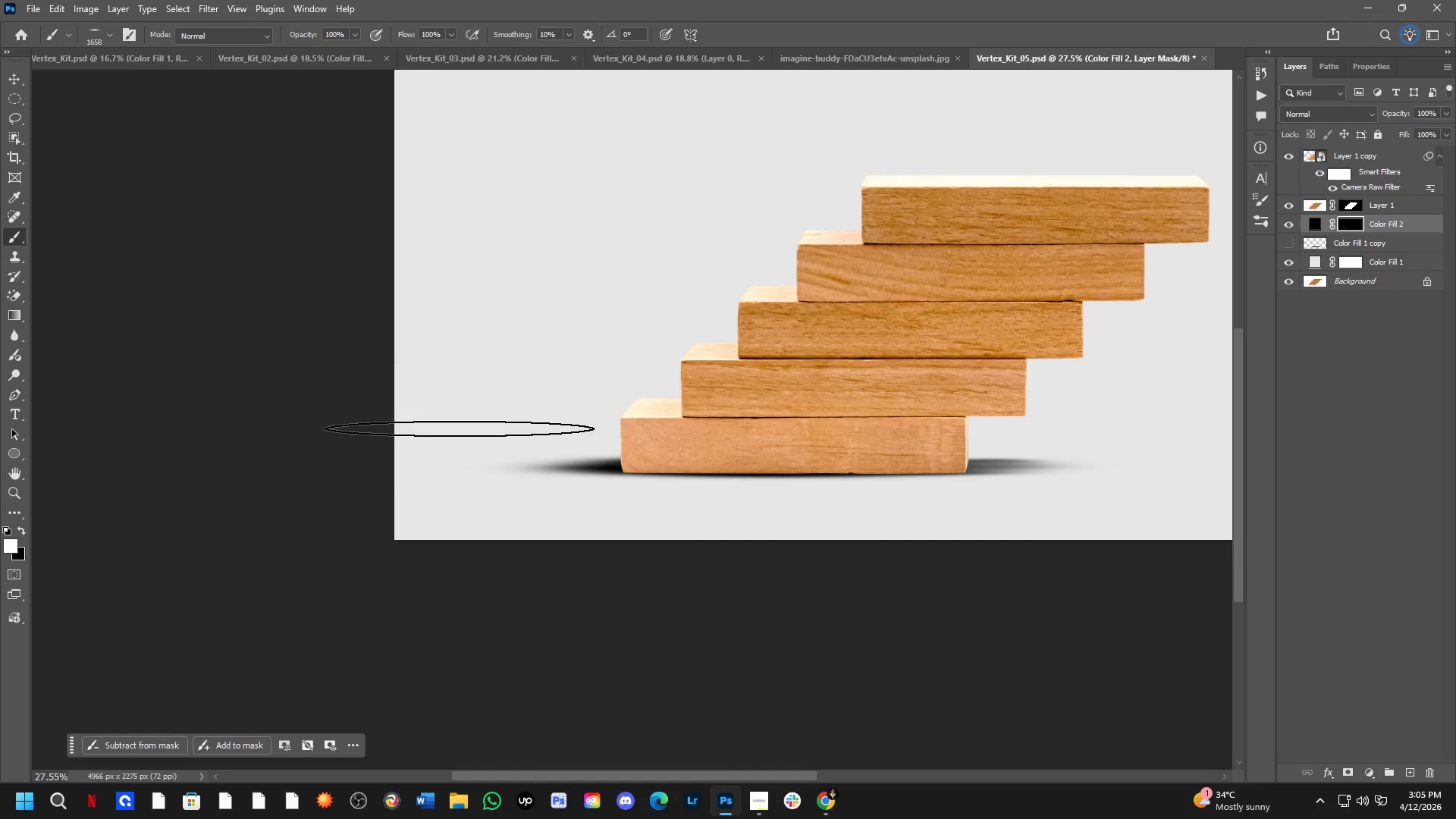 
key(X)
 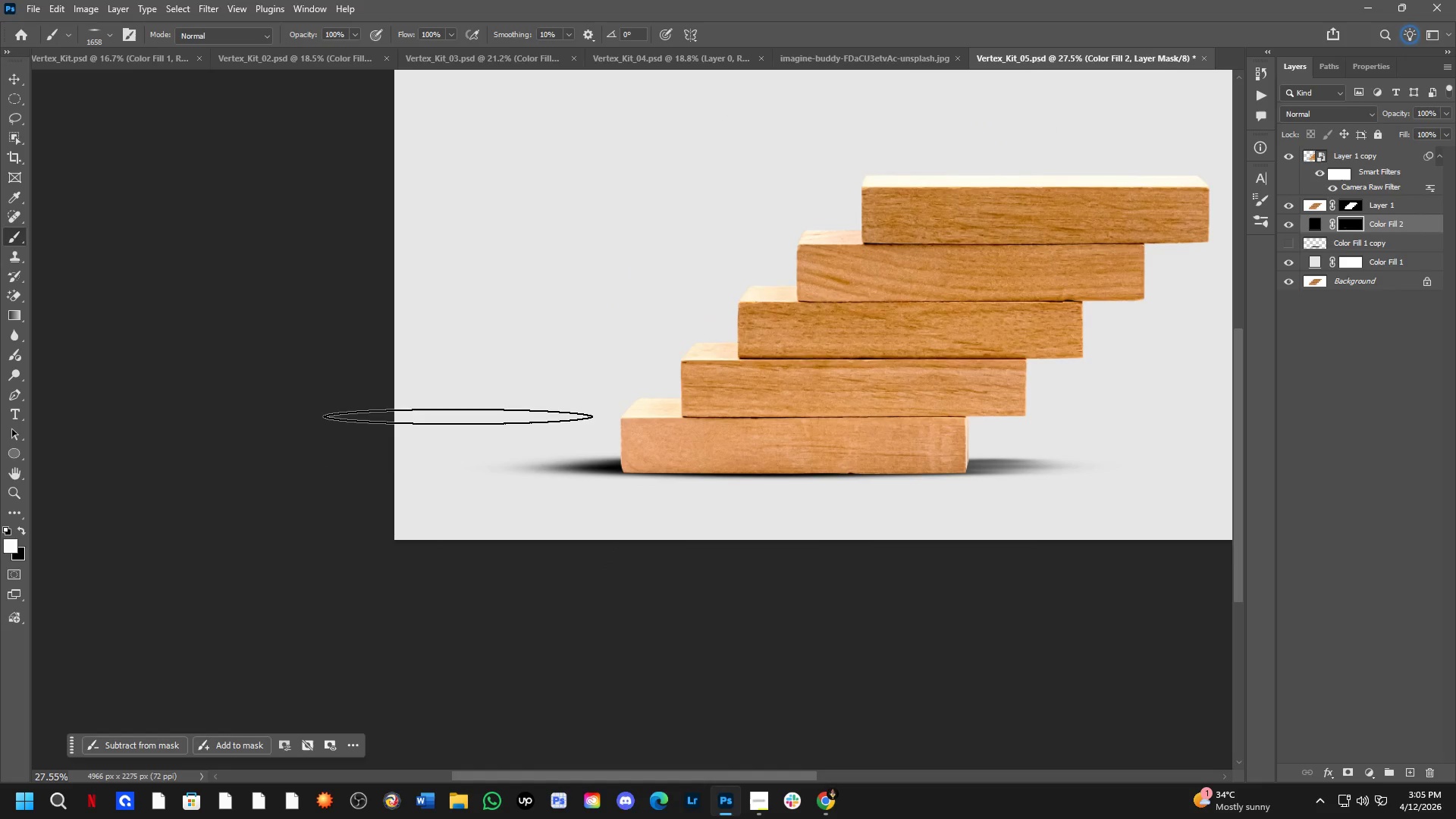 
left_click_drag(start_coordinate=[457, 422], to_coordinate=[469, 541])
 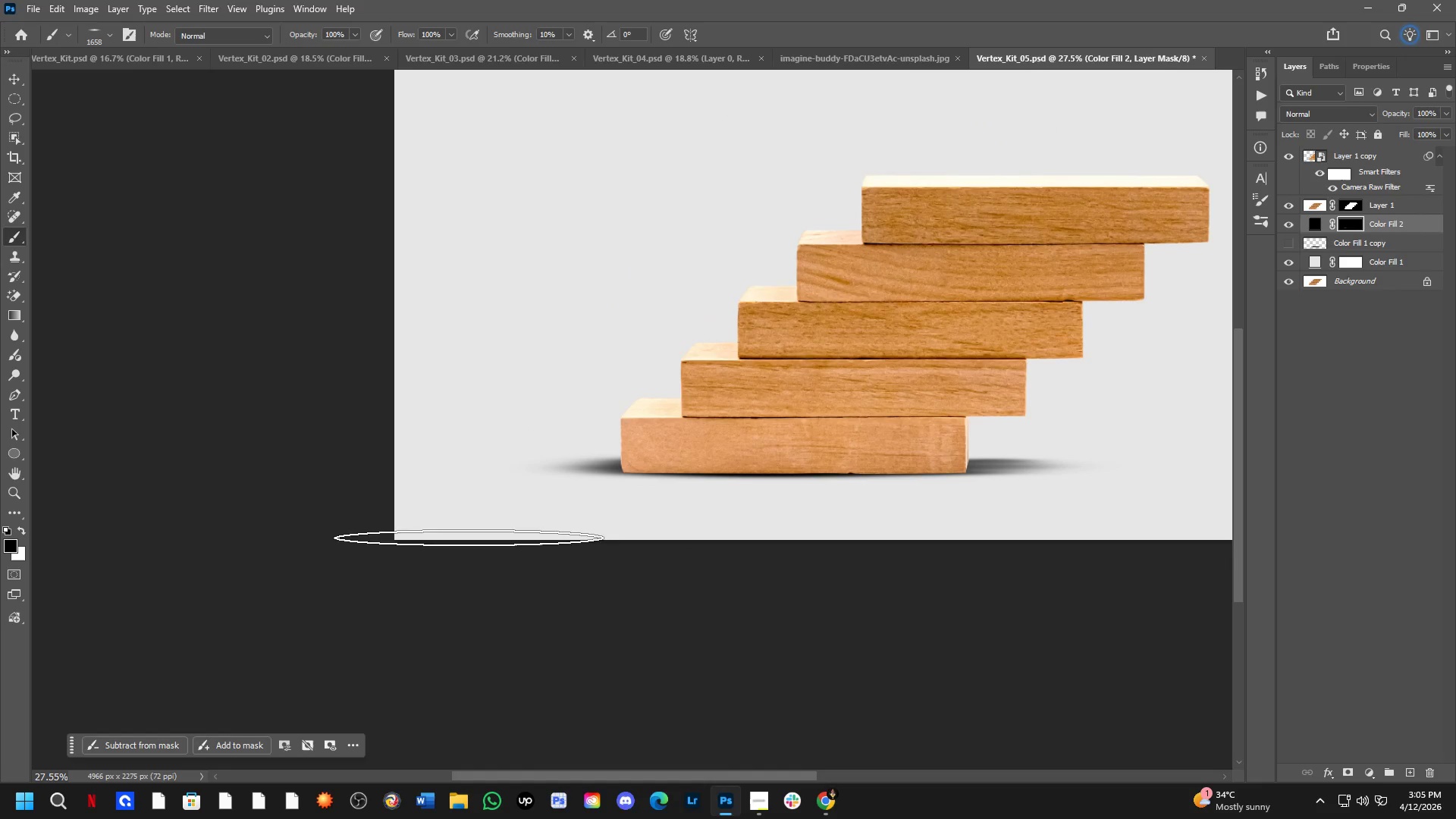 
key(Control+ControlLeft)
 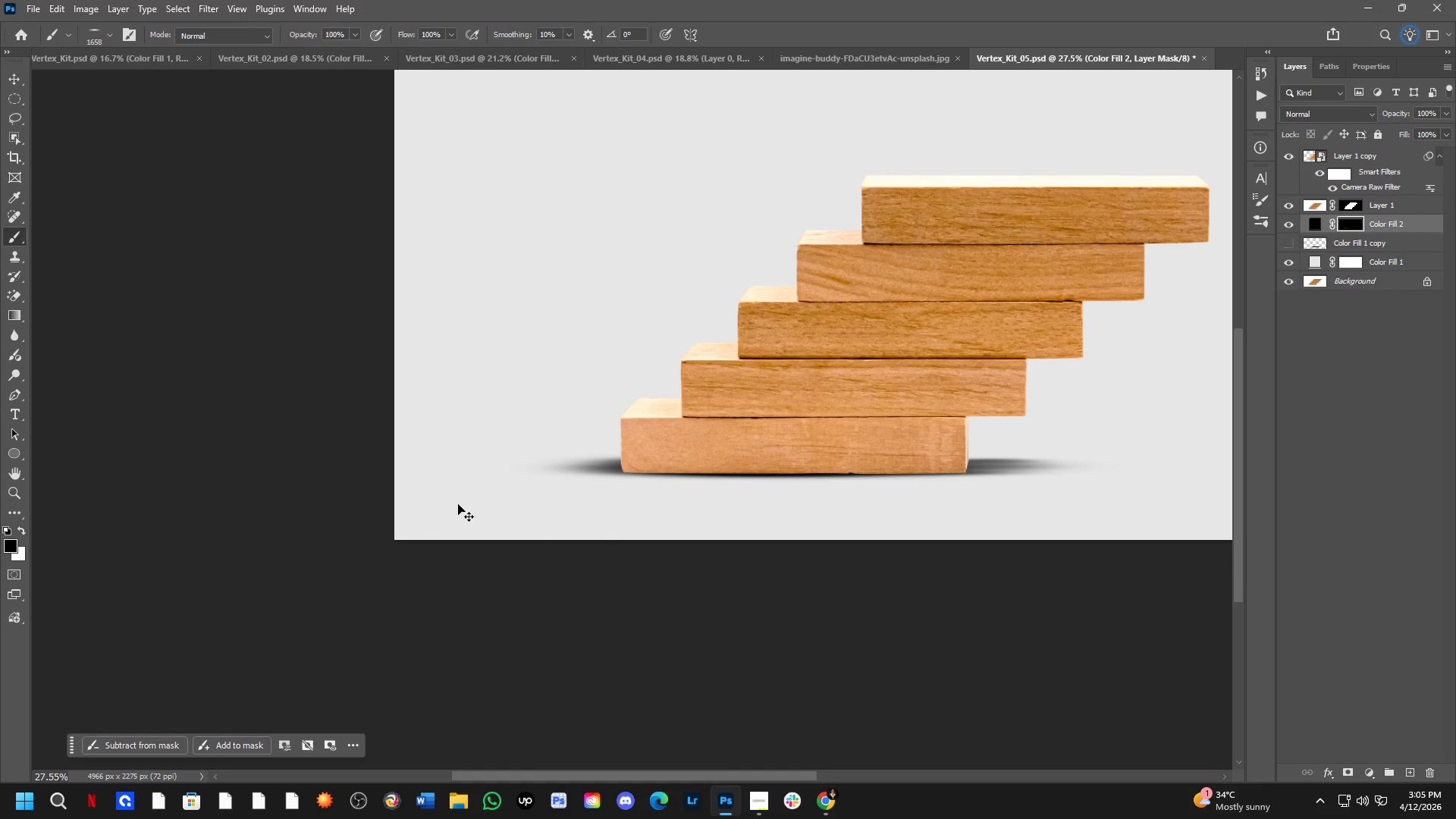 
key(Control+Z)
 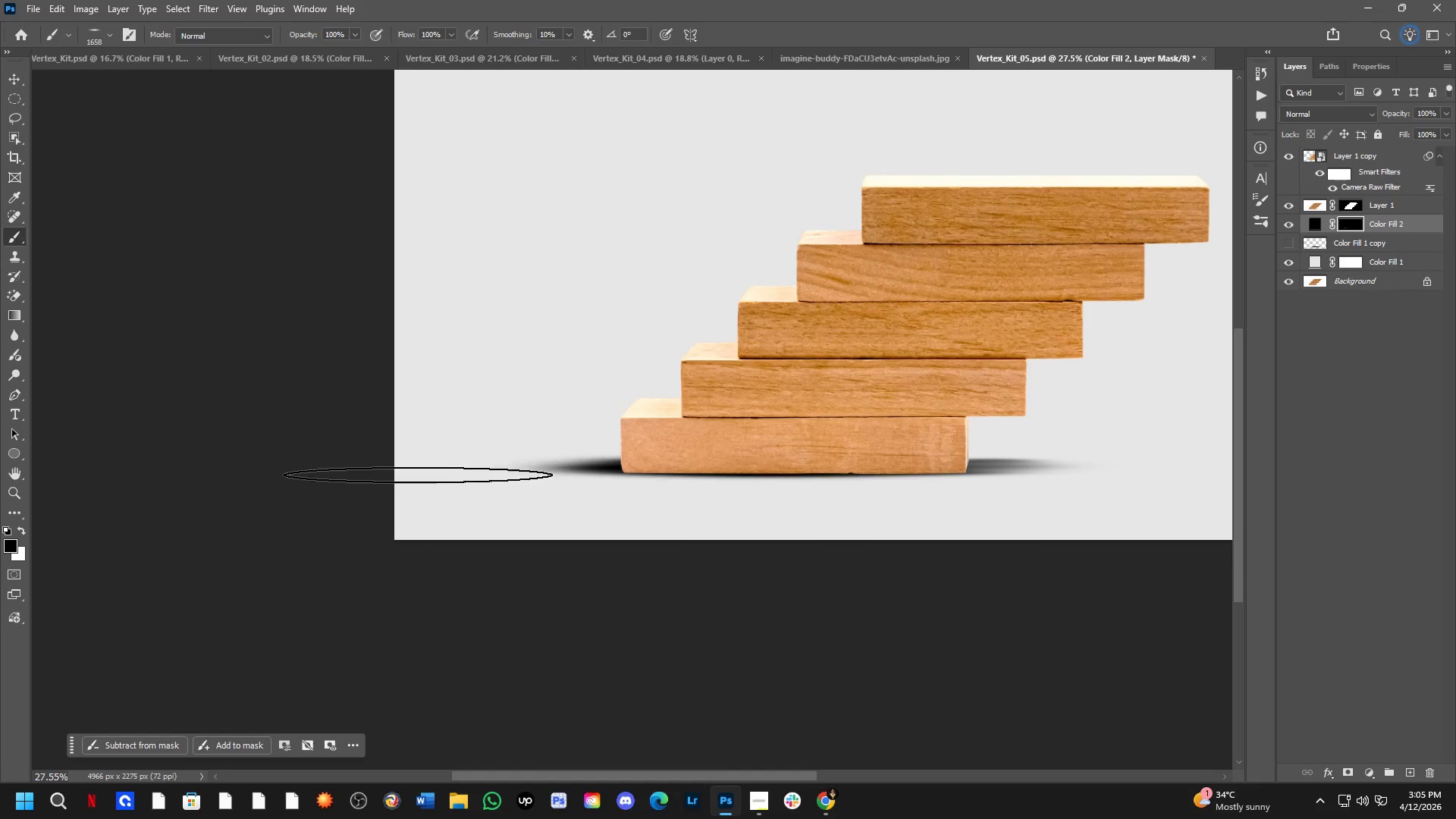 
key(Alt+AltLeft)
 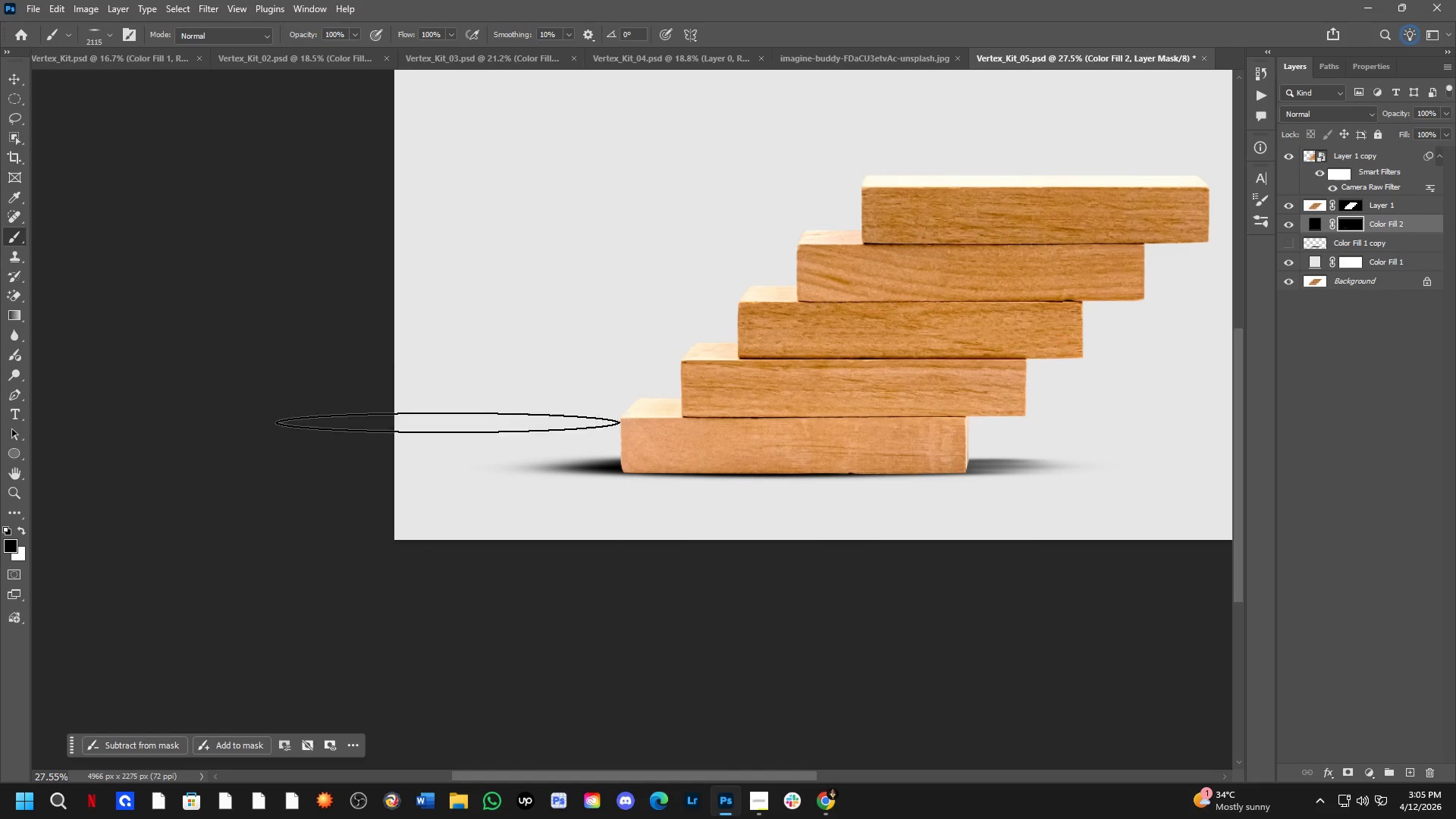 
left_click_drag(start_coordinate=[435, 374], to_coordinate=[430, 553])
 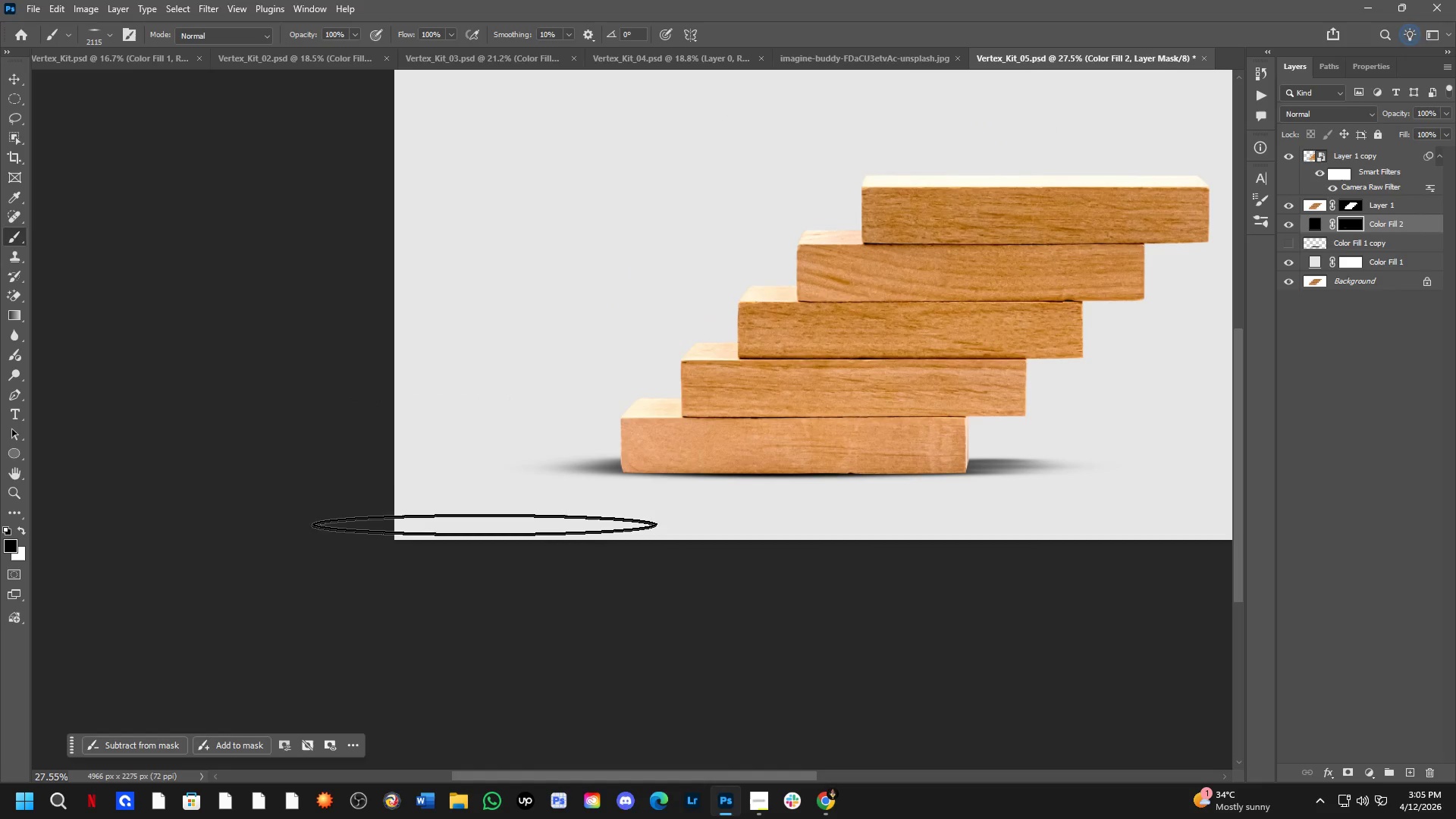 
hold_key(key=Space, duration=0.52)
 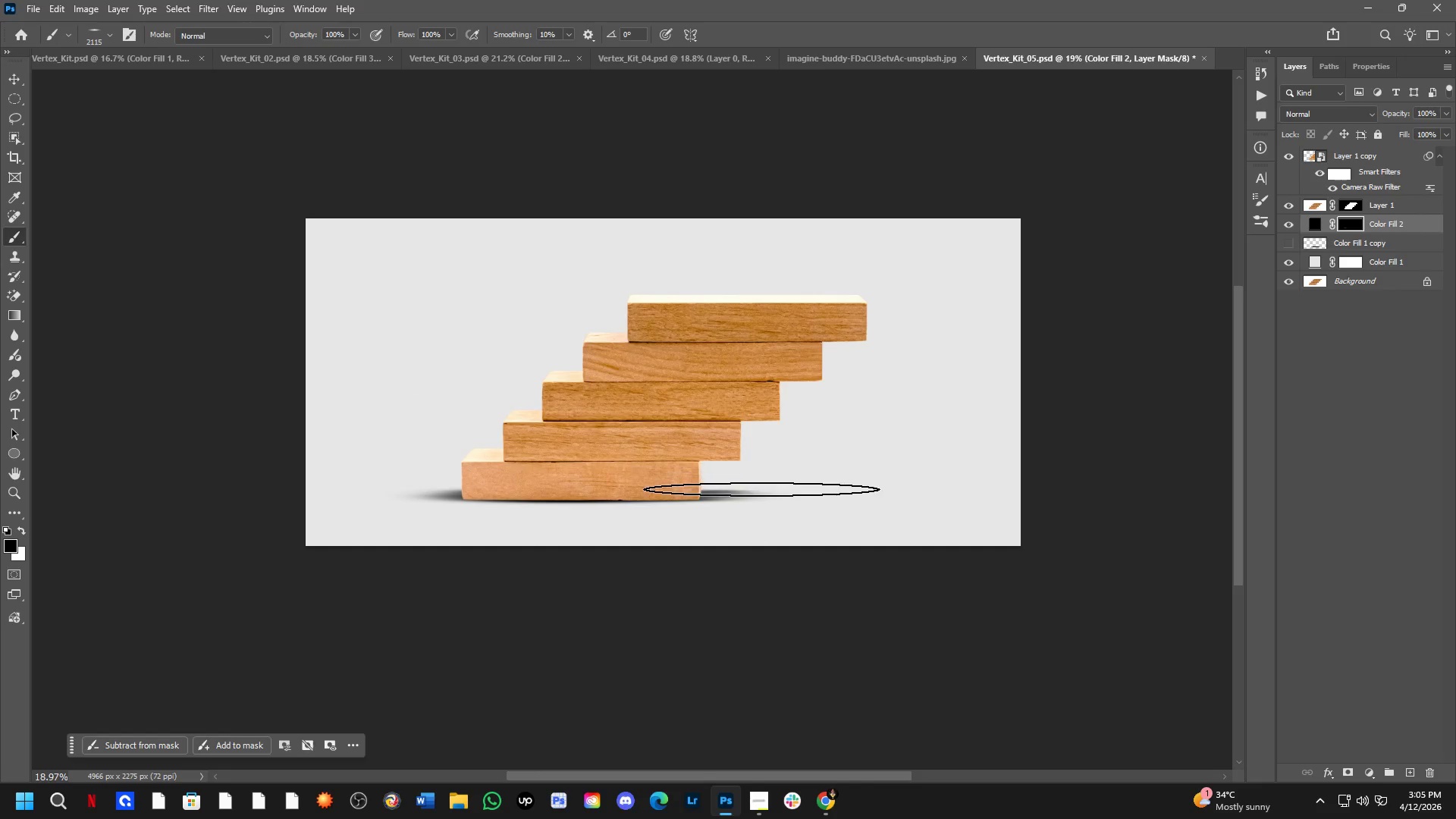 
left_click_drag(start_coordinate=[698, 463], to_coordinate=[630, 491])
 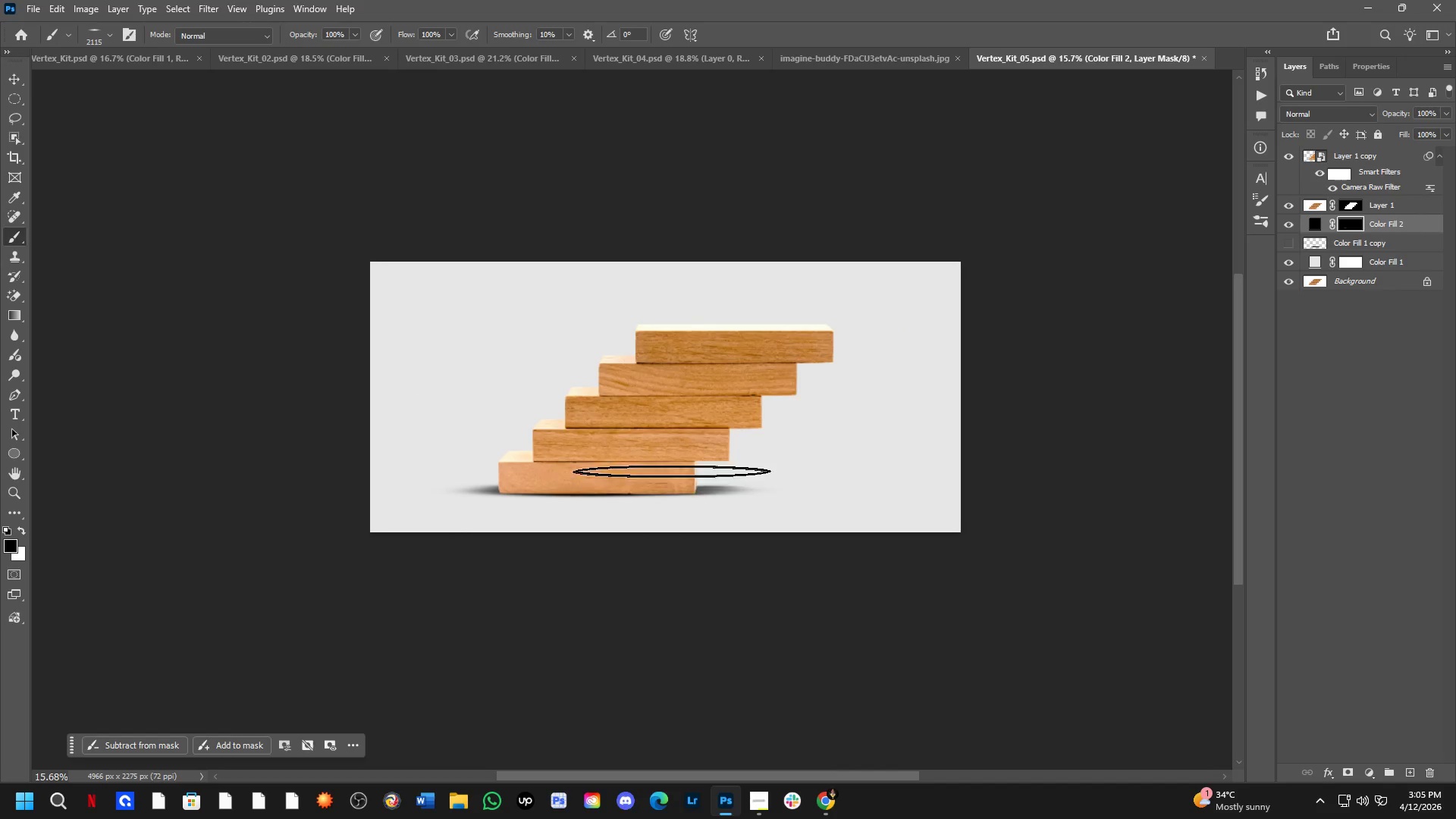 
scroll: coordinate [497, 459], scroll_direction: down, amount: 6.0
 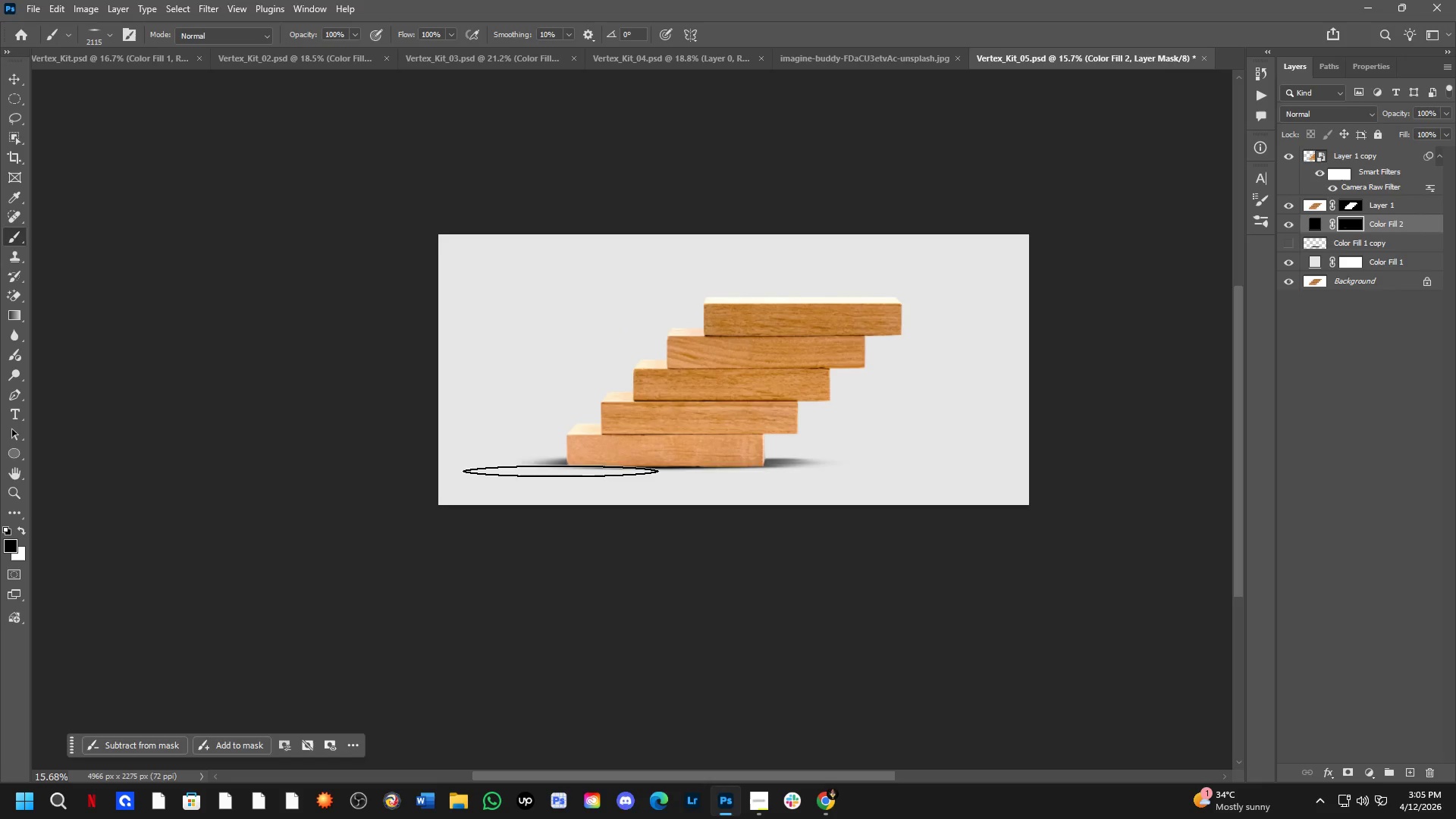 
scroll: coordinate [677, 467], scroll_direction: up, amount: 2.0
 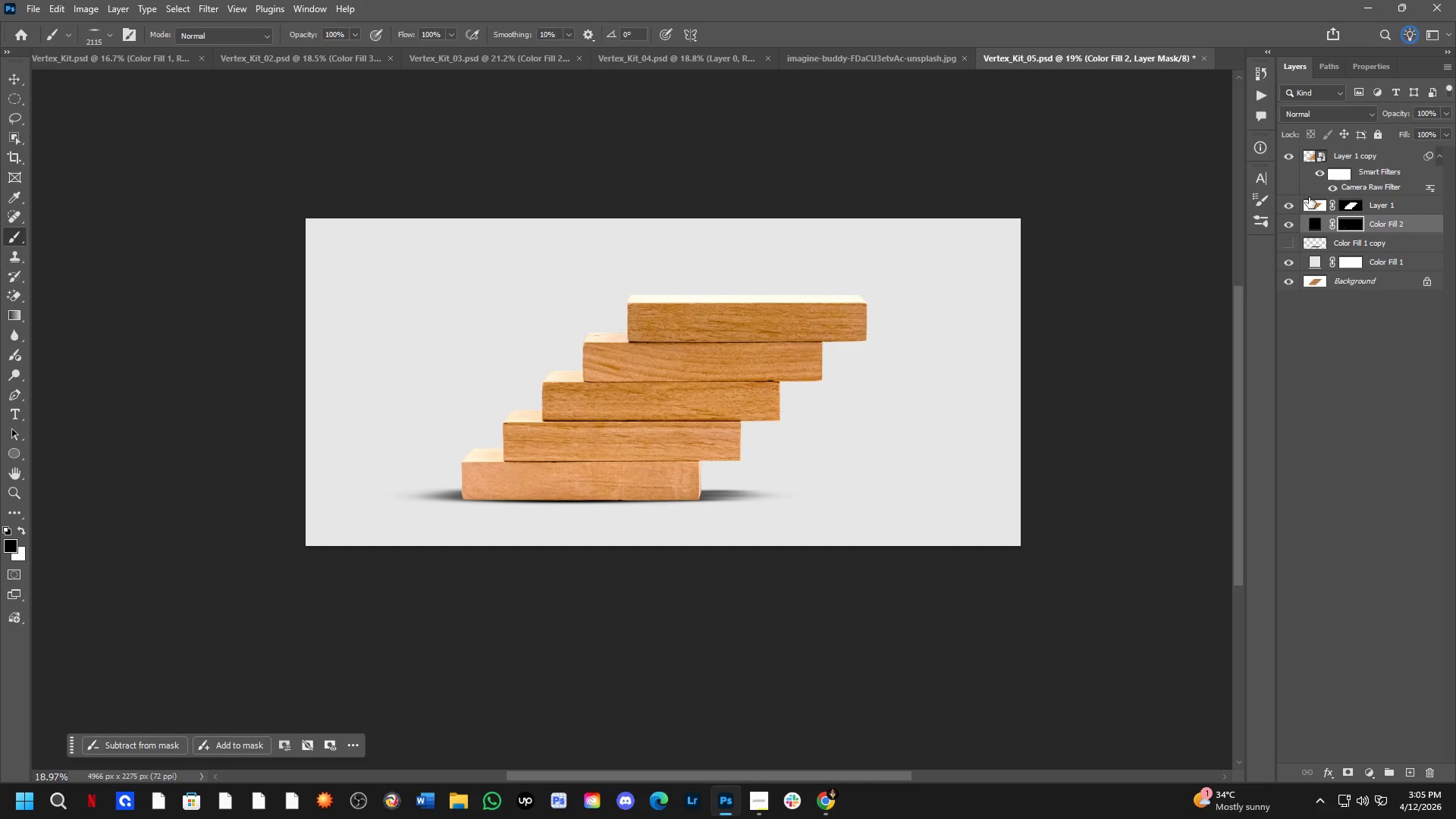 
hold_key(key=Space, duration=0.5)
 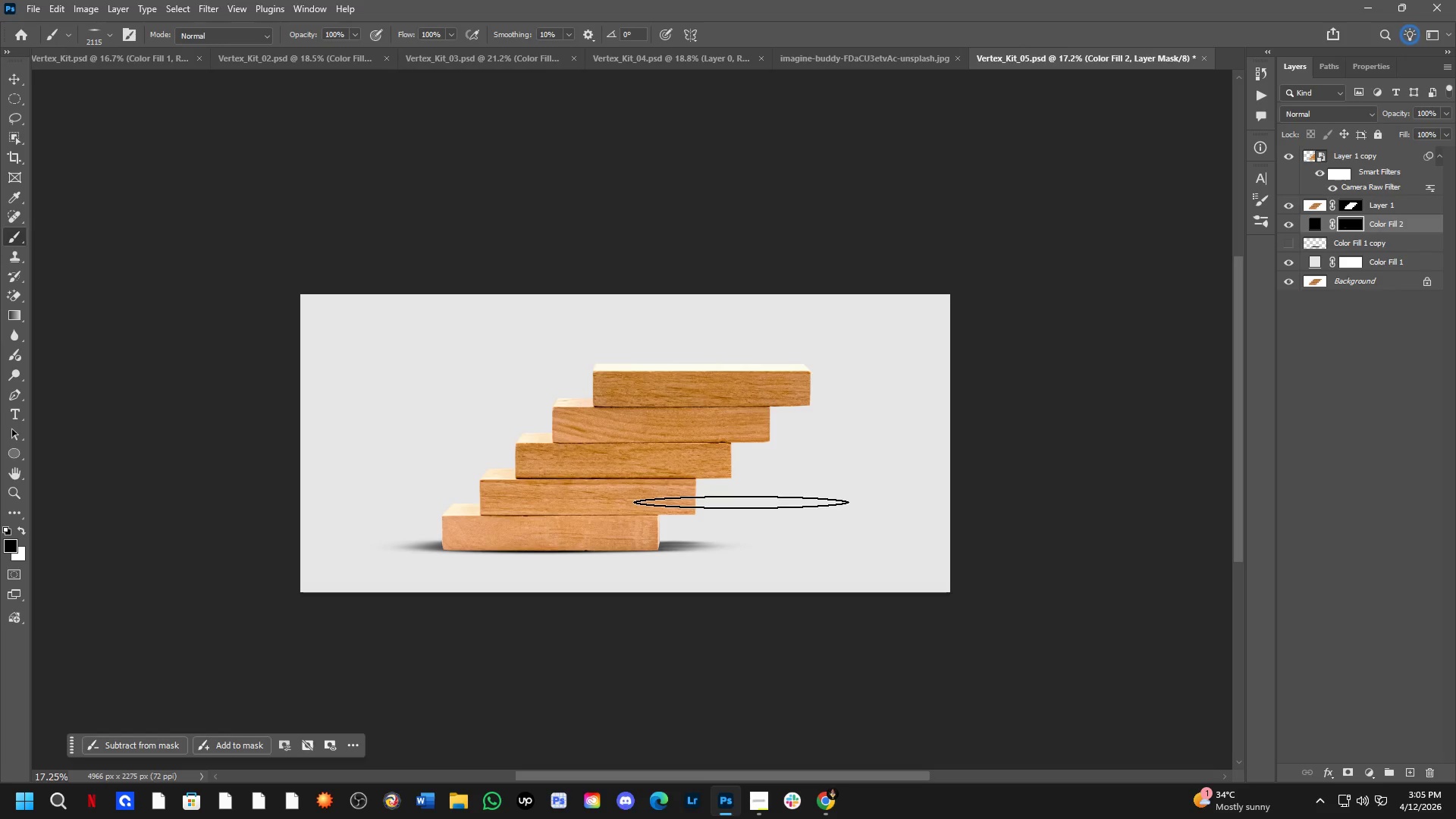 
left_click_drag(start_coordinate=[774, 427], to_coordinate=[724, 479])
 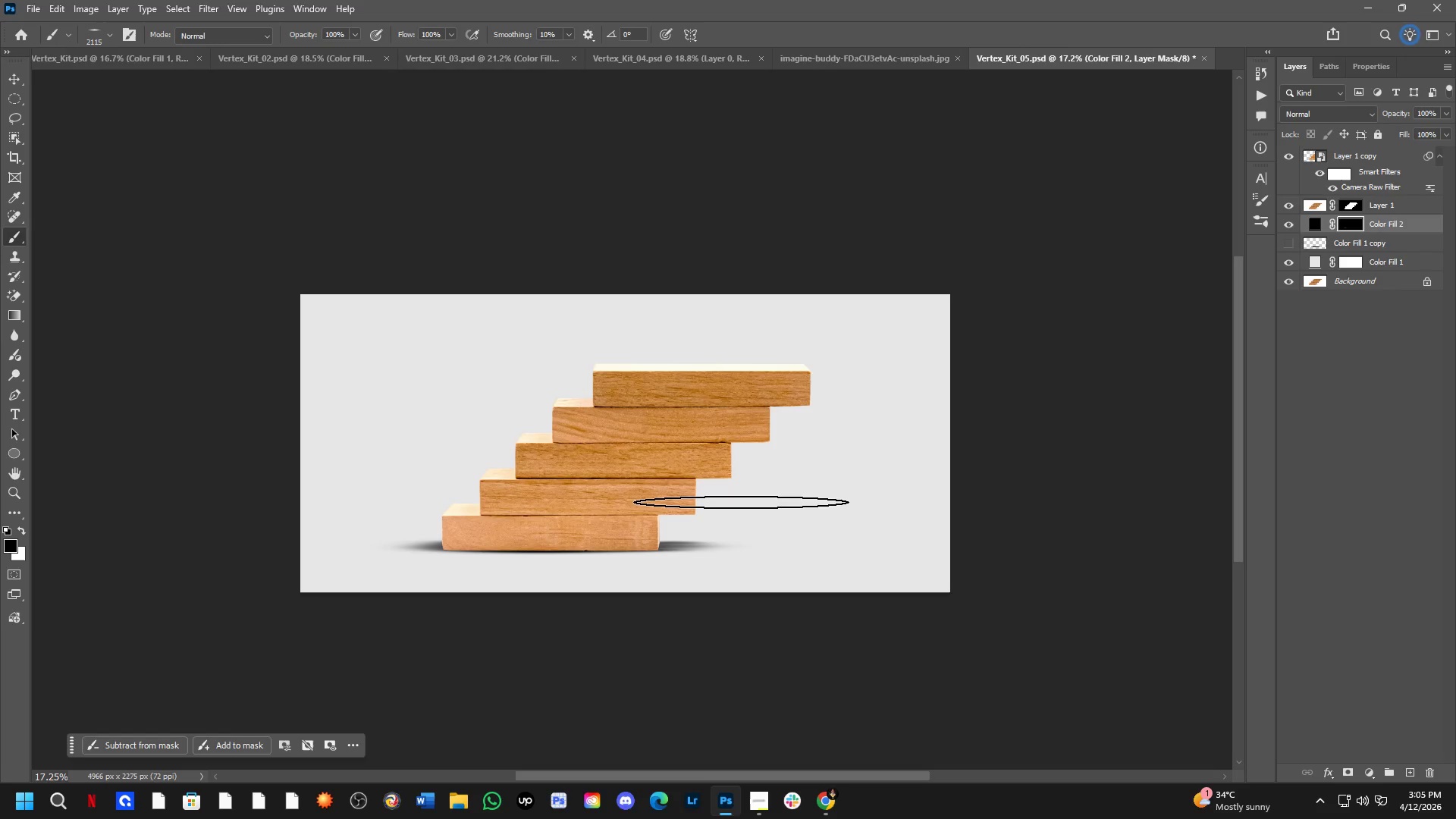 
scroll: coordinate [784, 478], scroll_direction: down, amount: 1.0
 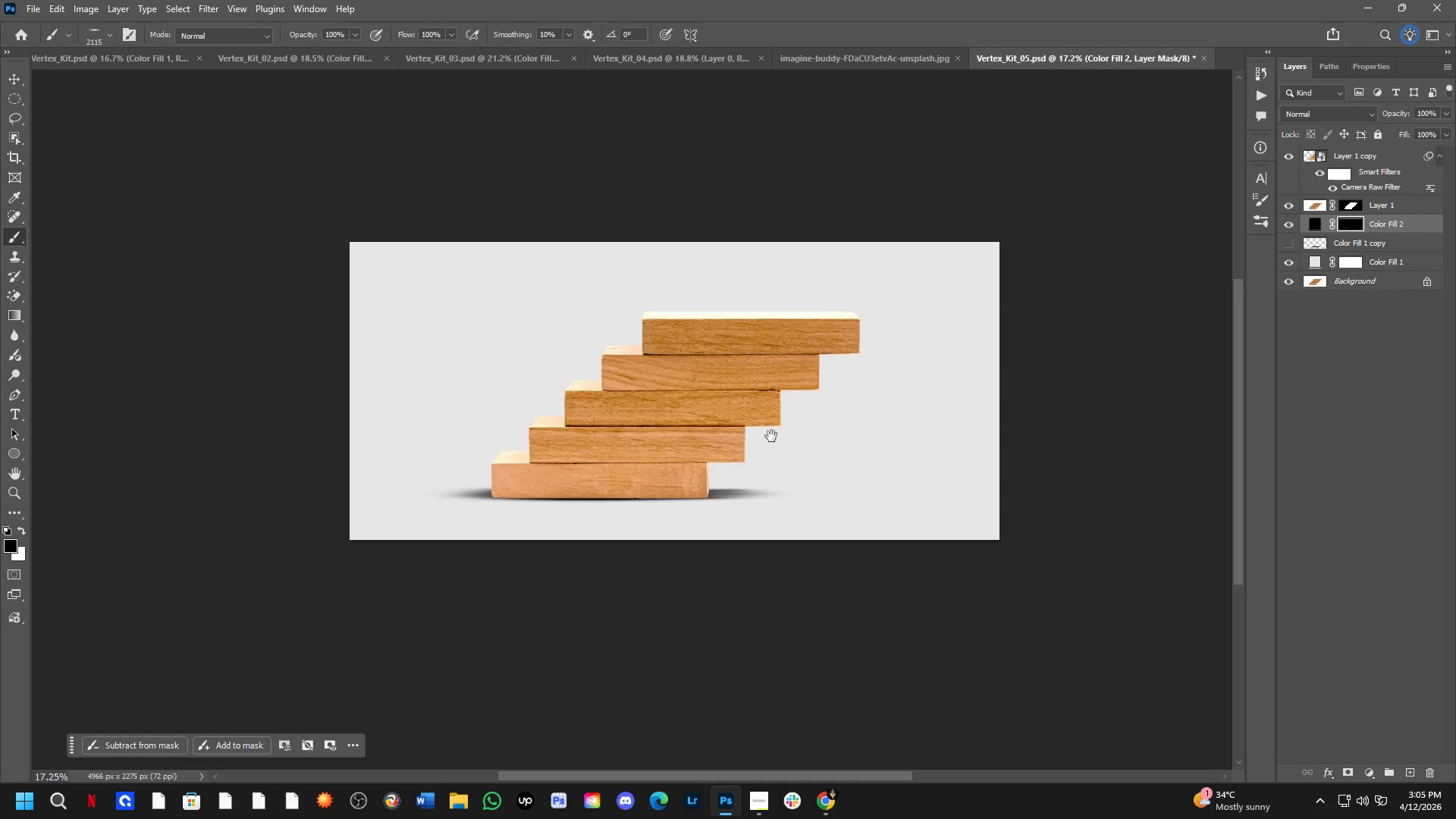 
hold_key(key=ShiftLeft, duration=0.39)
 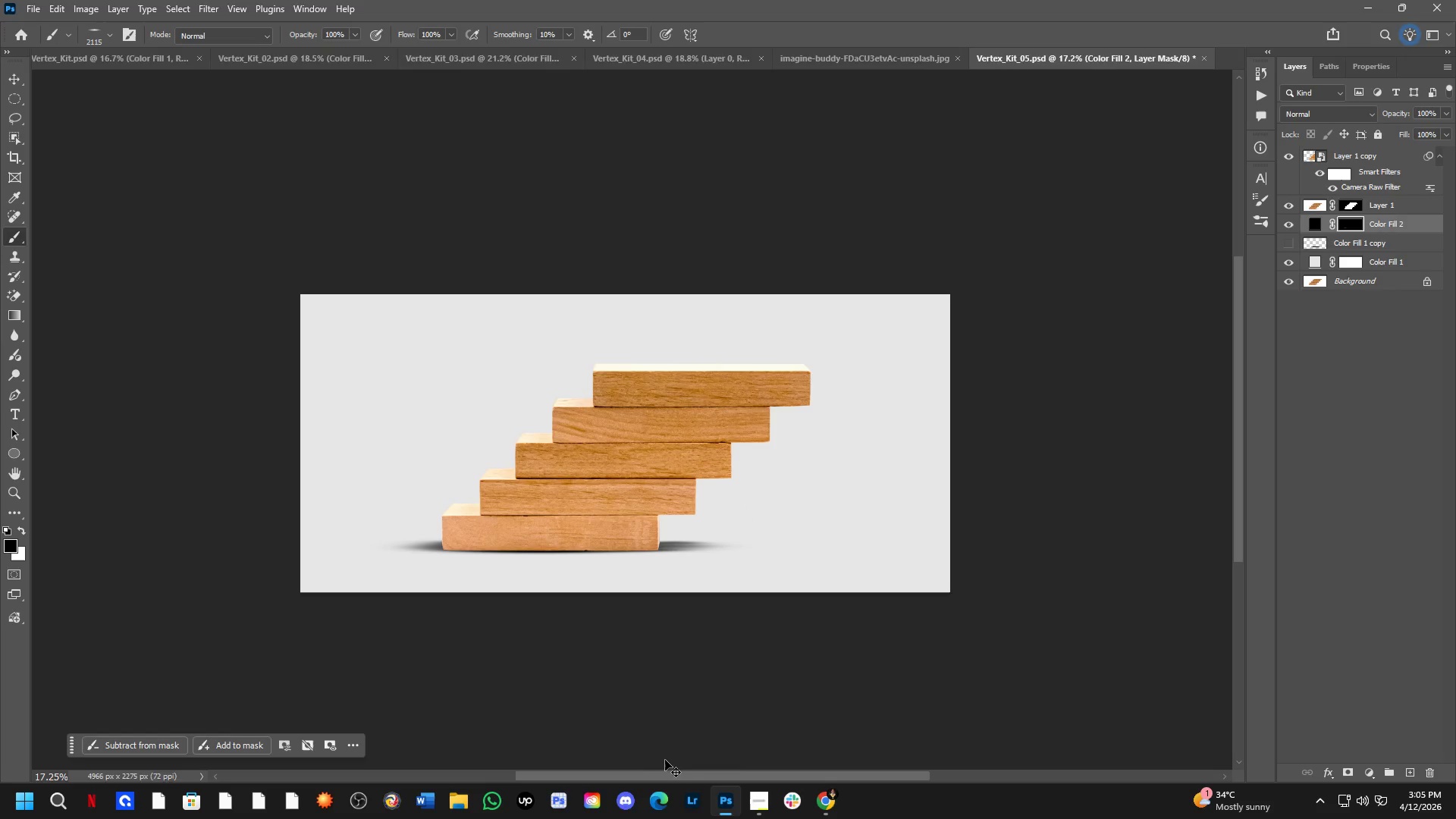 
key(Control+S)
 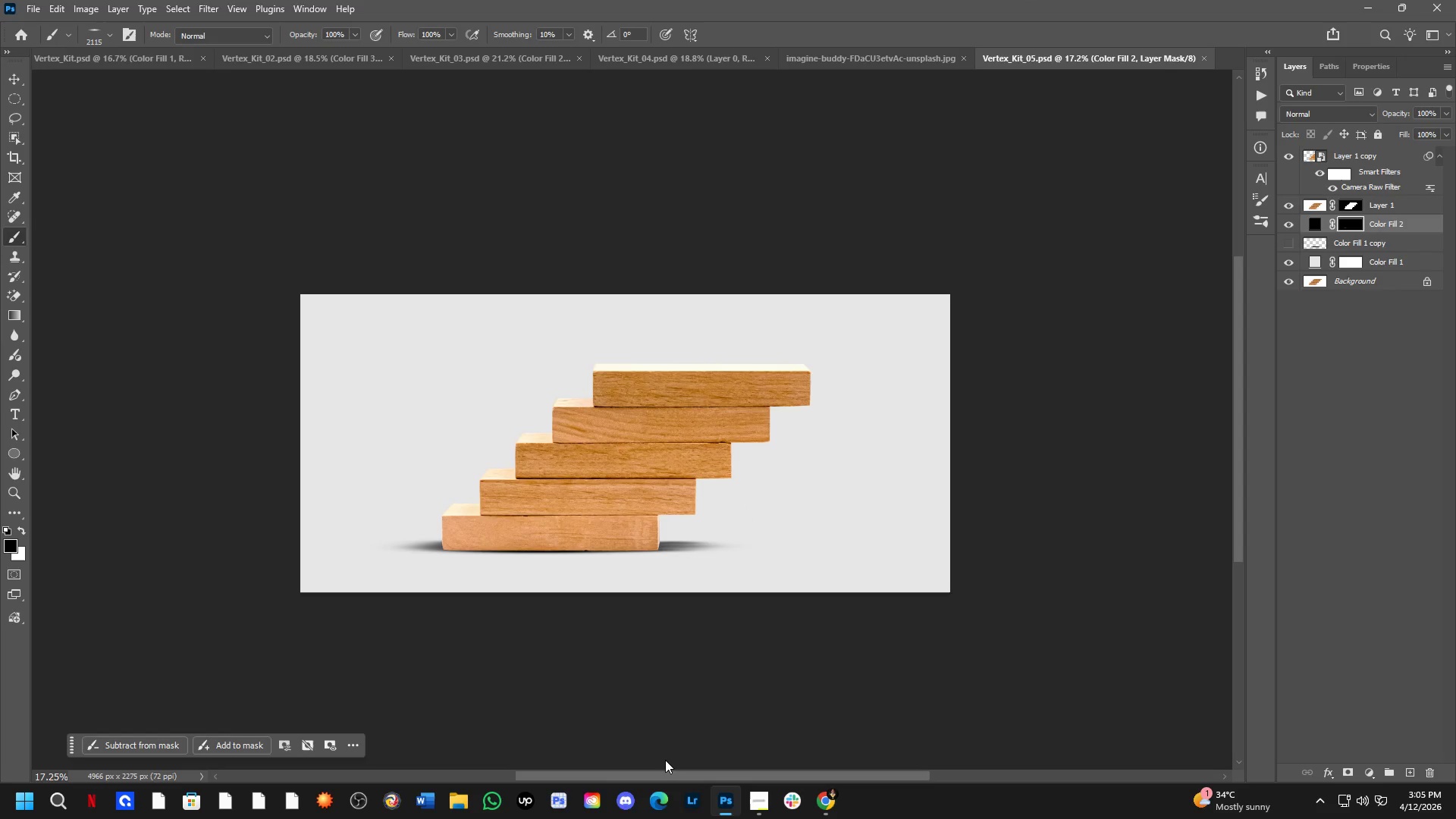 
key(Control+ControlLeft)
 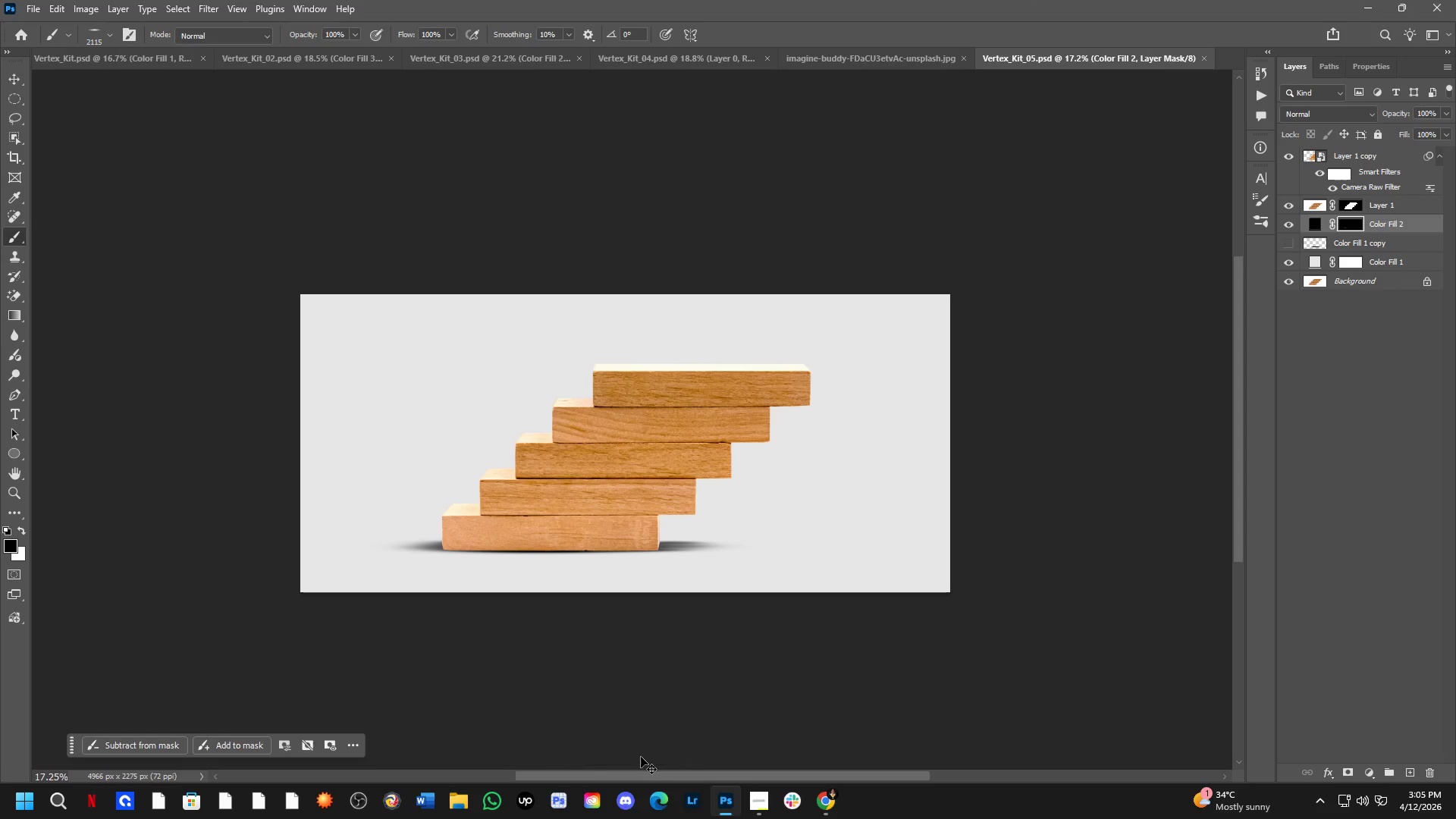 
key(Control+Tab)
 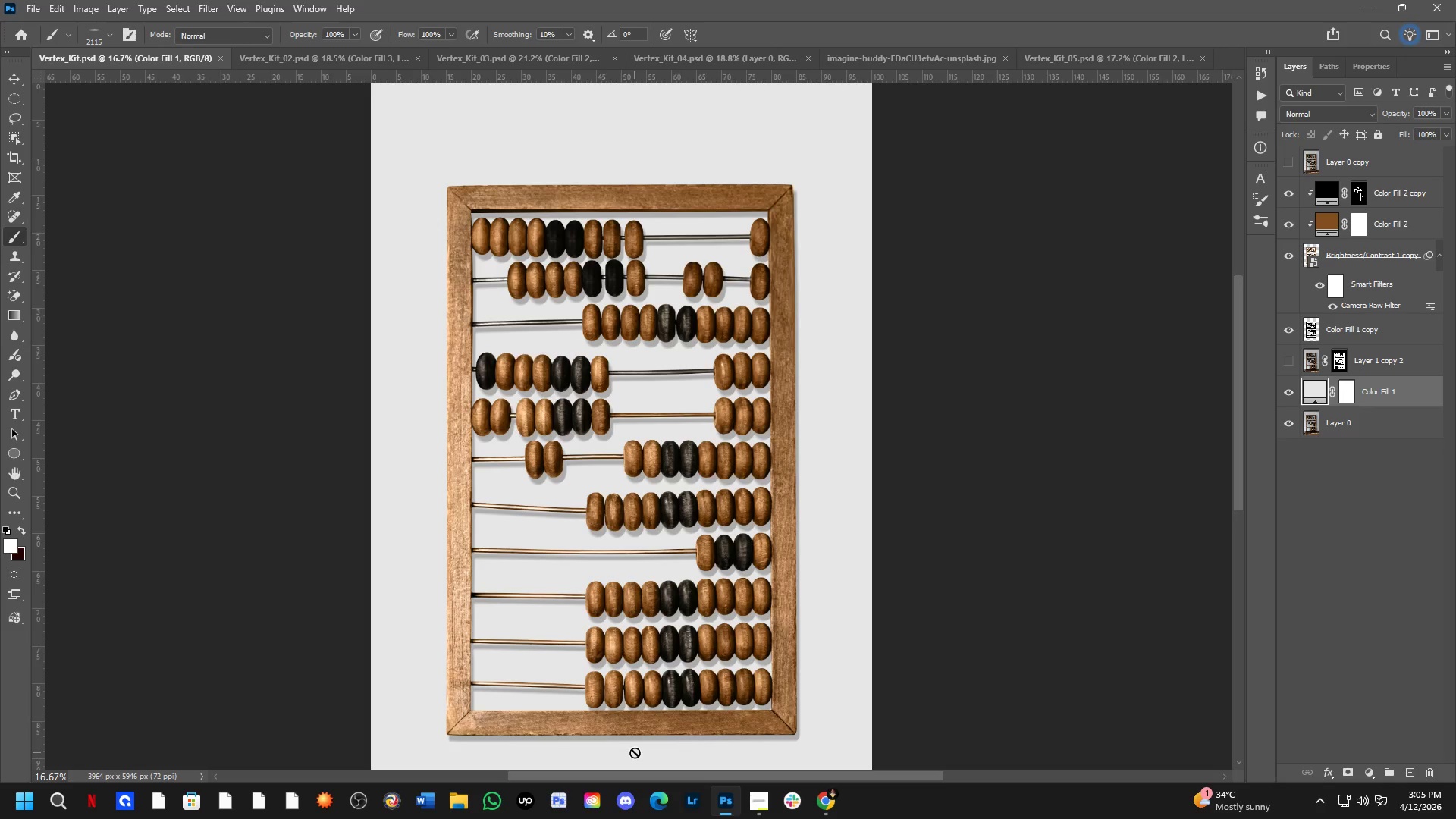 
key(Control+ControlLeft)
 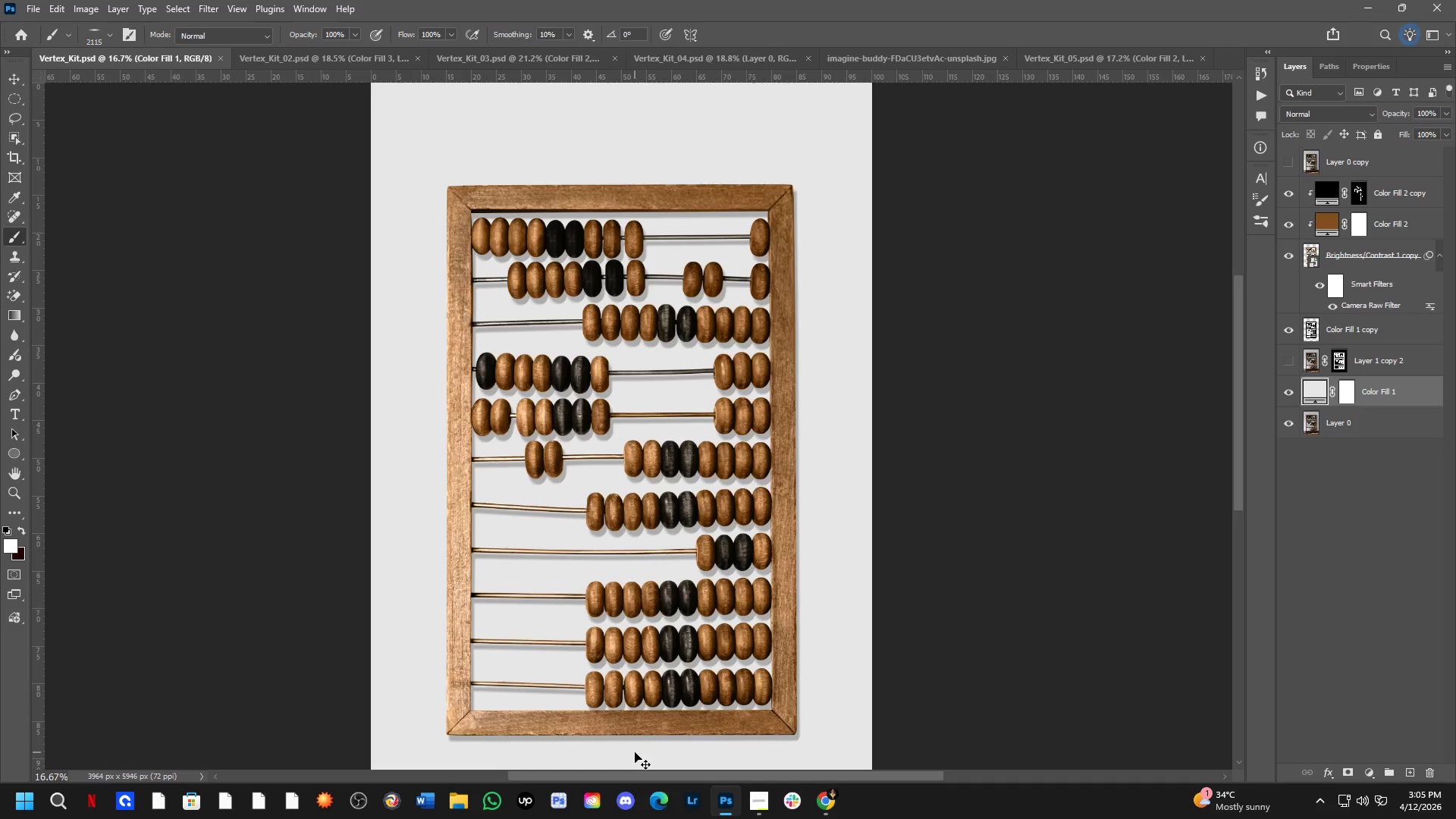 
key(Control+Tab)
 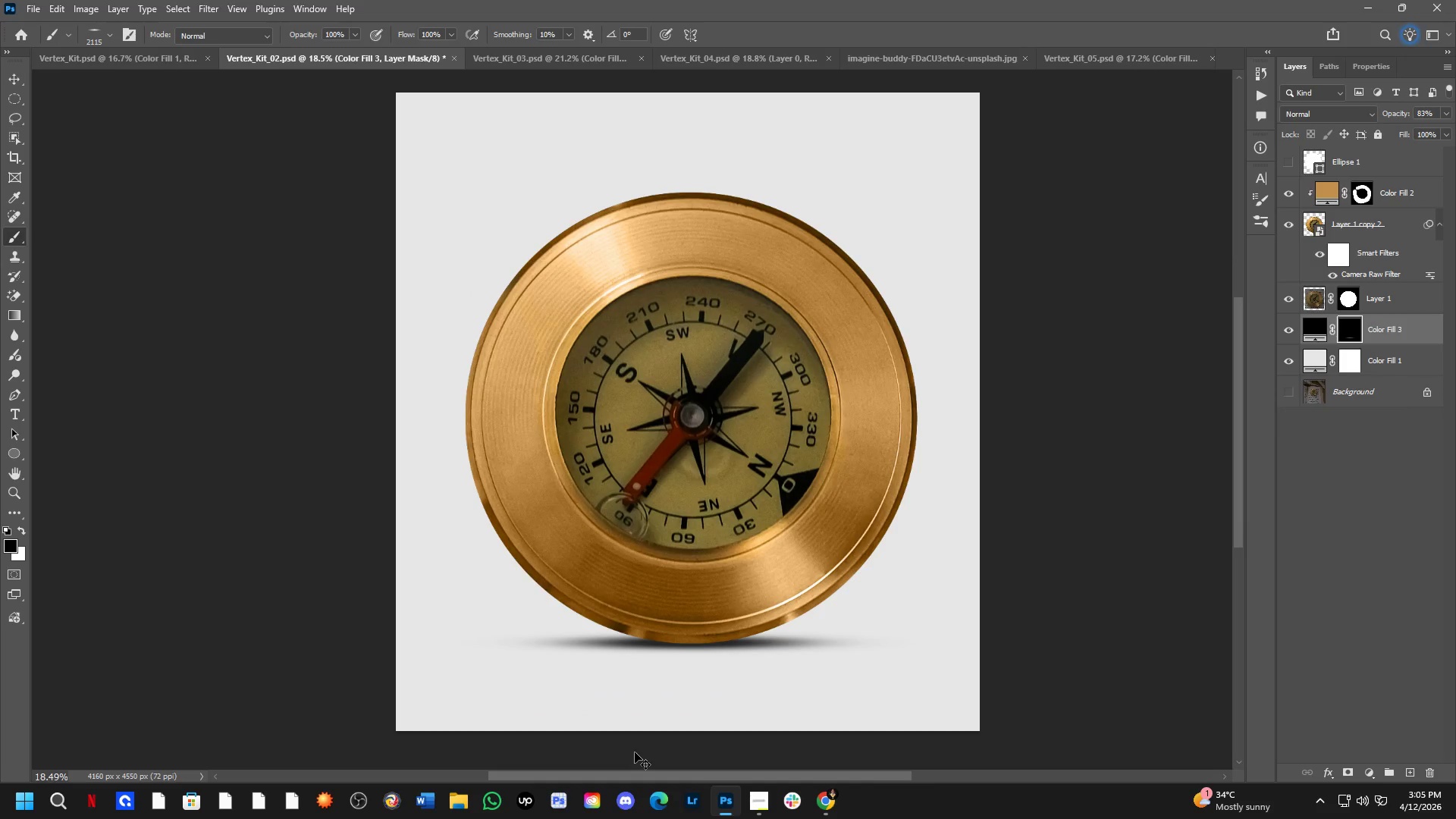 
key(Control+ControlLeft)
 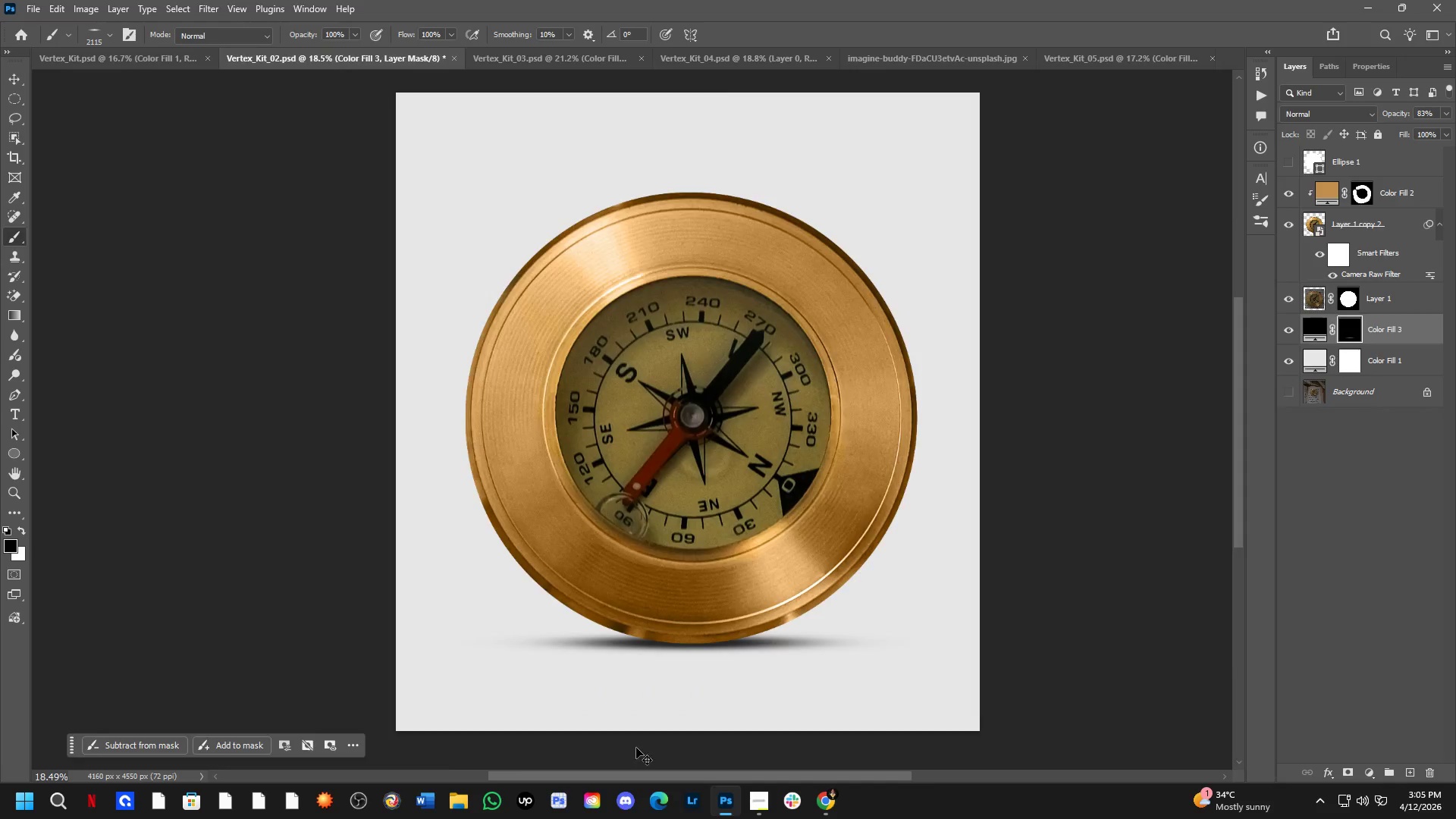 
key(Control+Tab)
 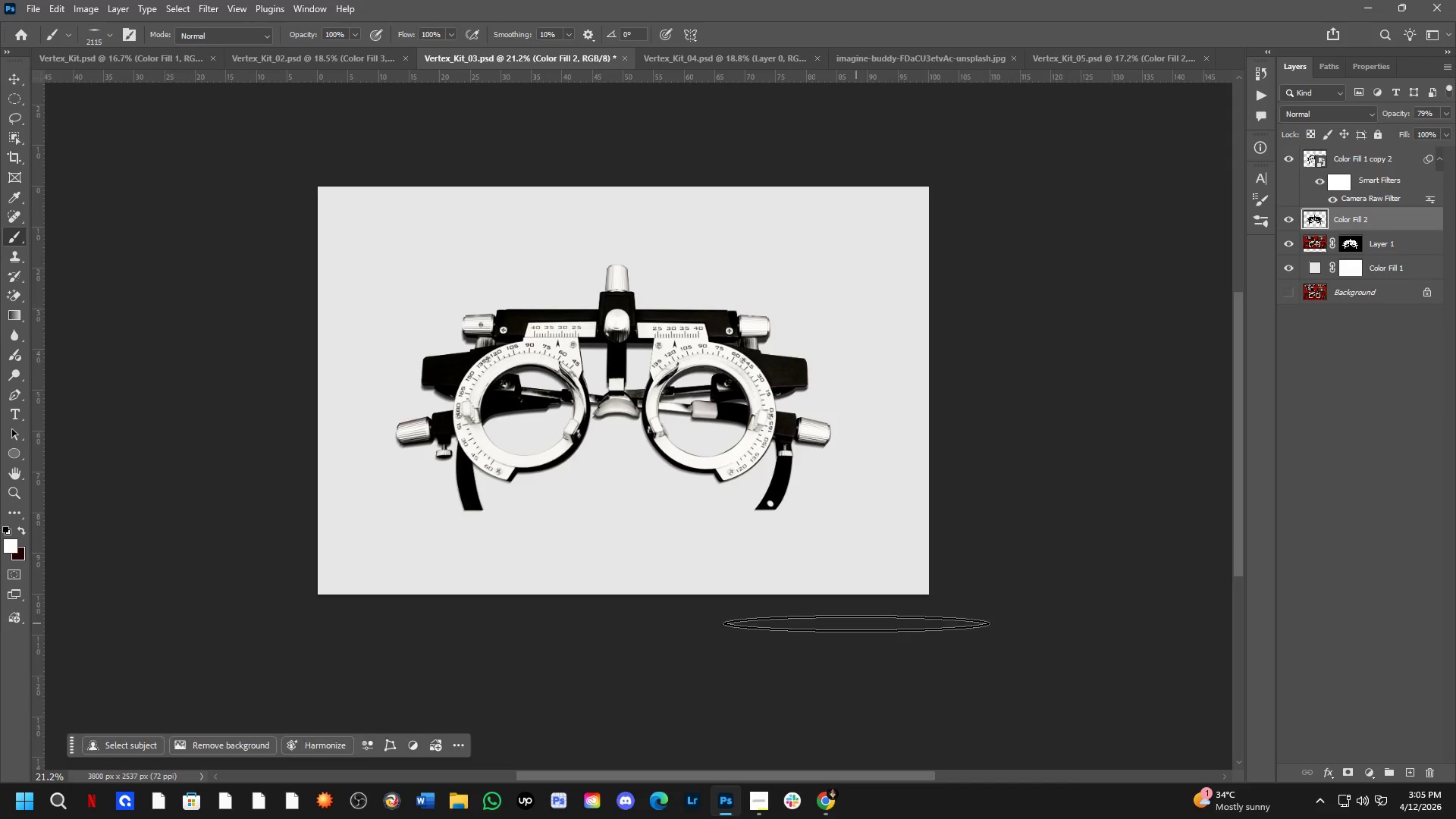 
key(Control+ControlLeft)
 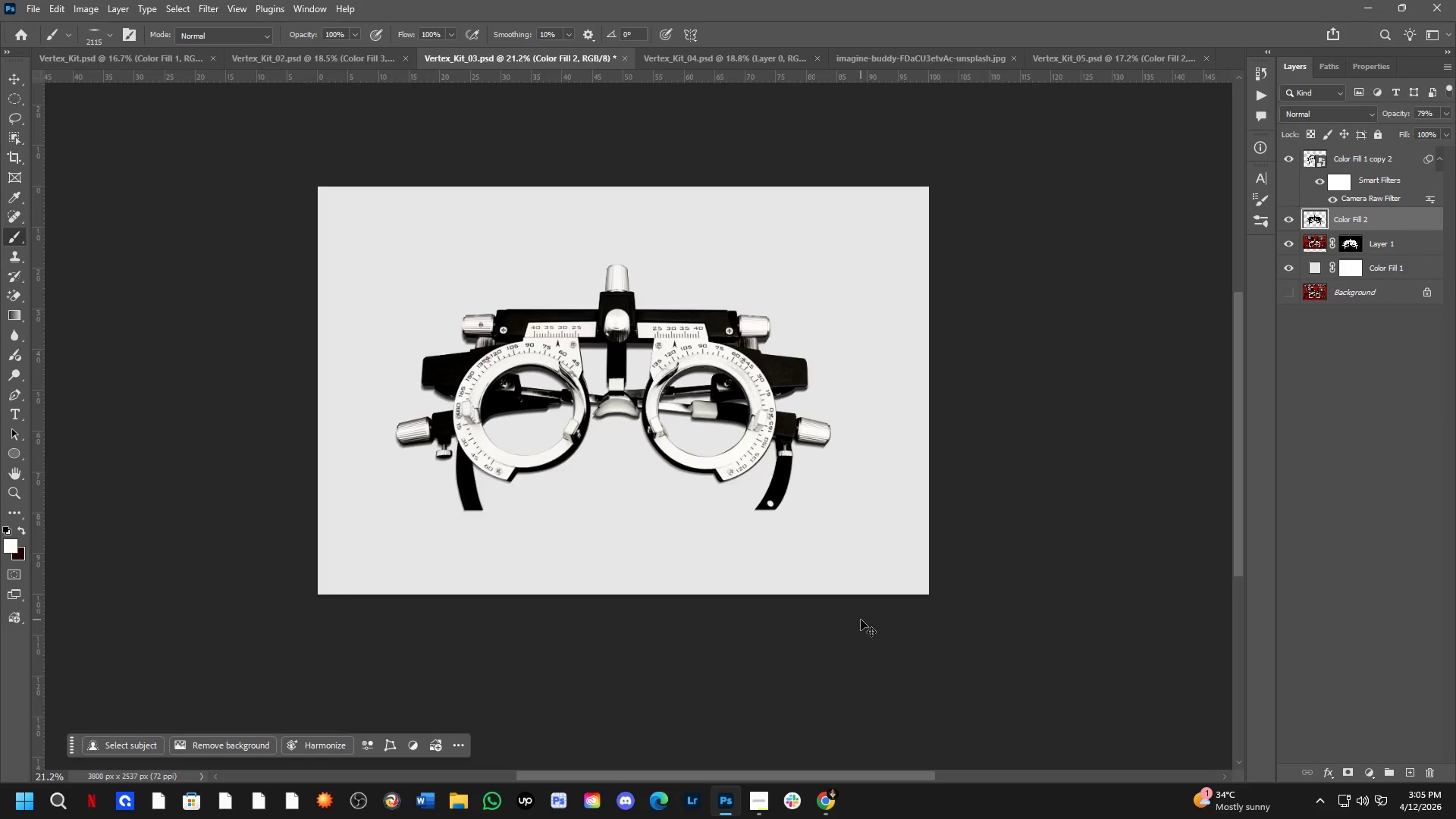 
key(Control+Tab)
 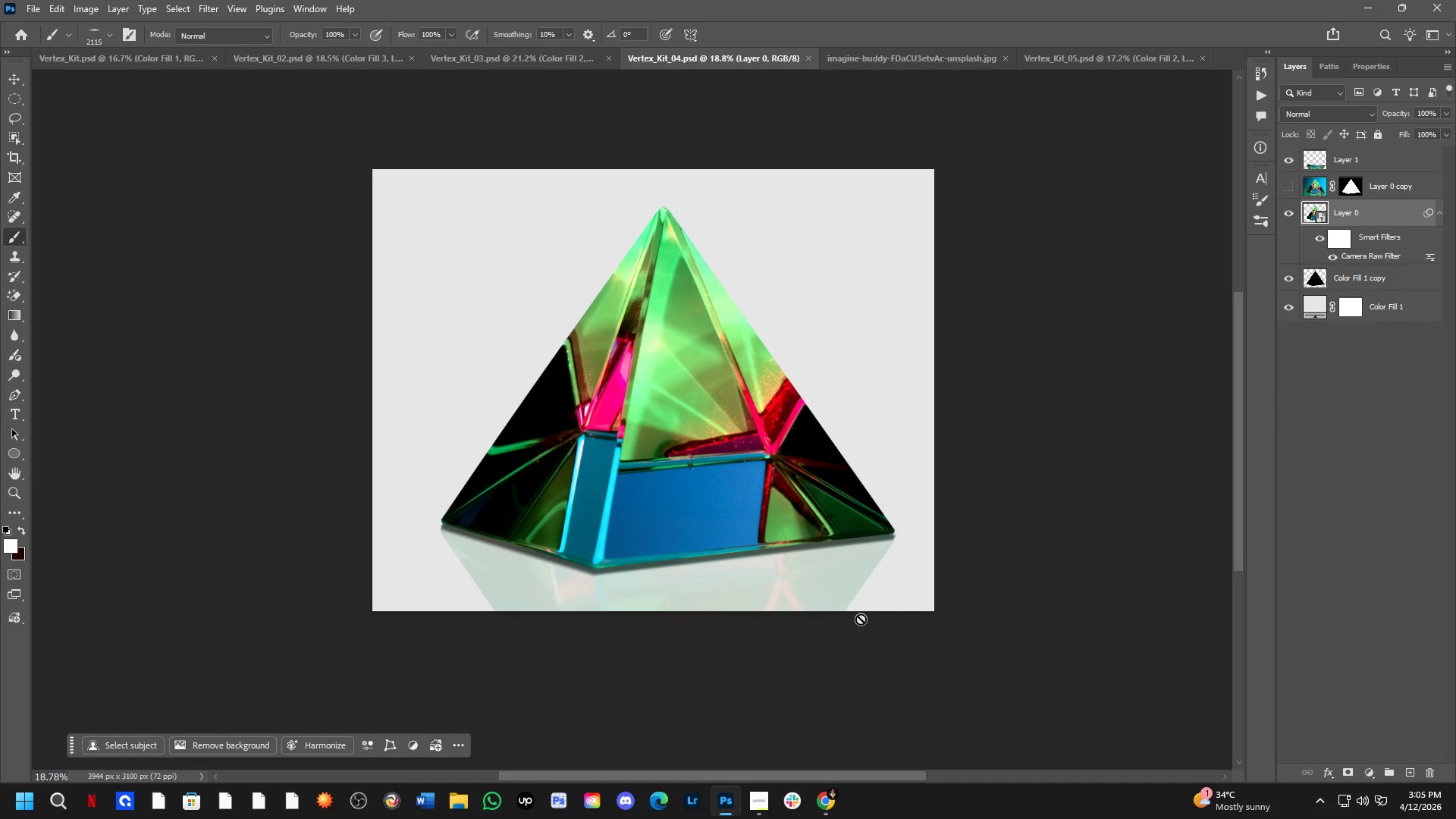 
key(Control+ControlLeft)
 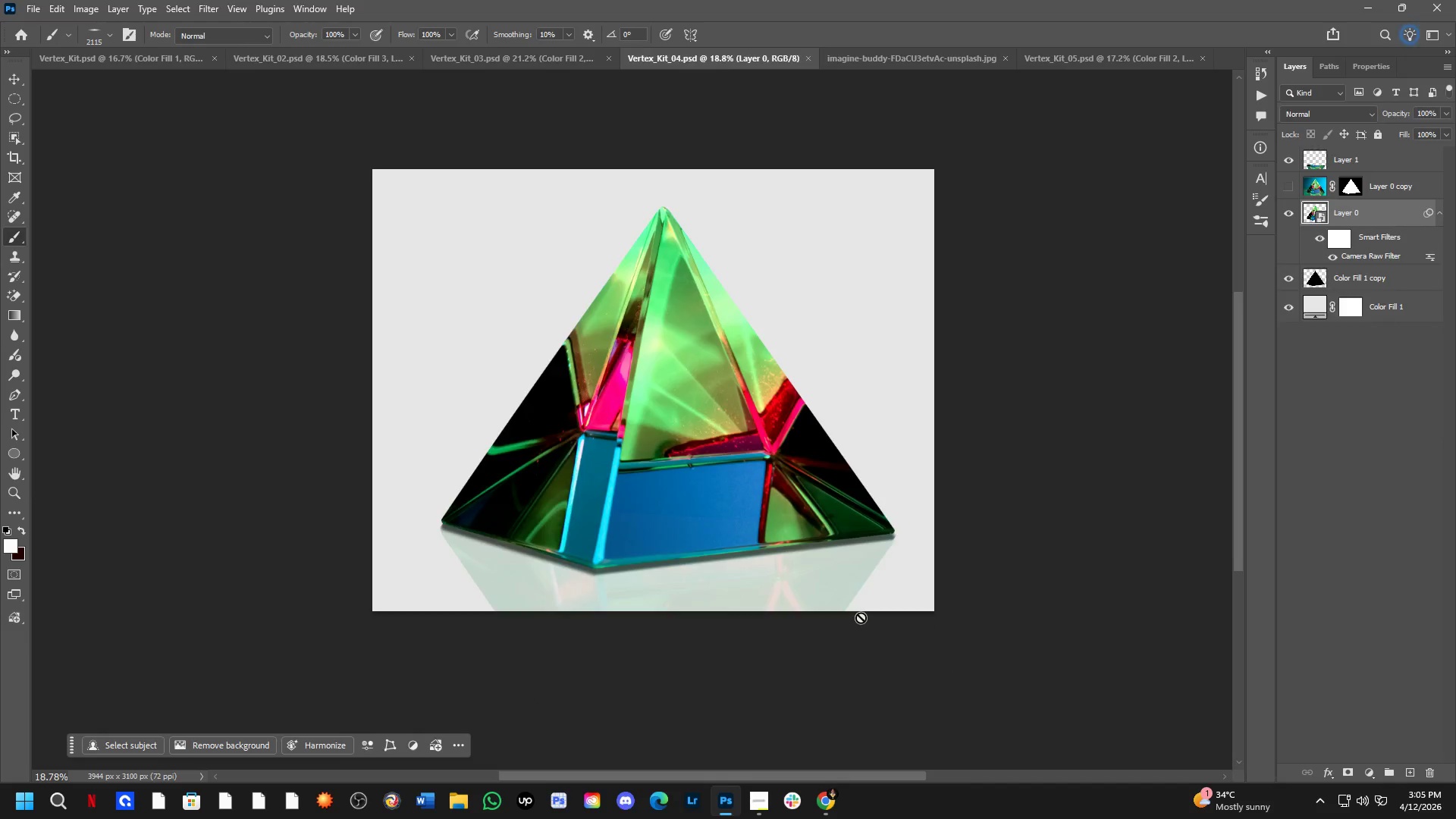 
key(Control+Tab)
 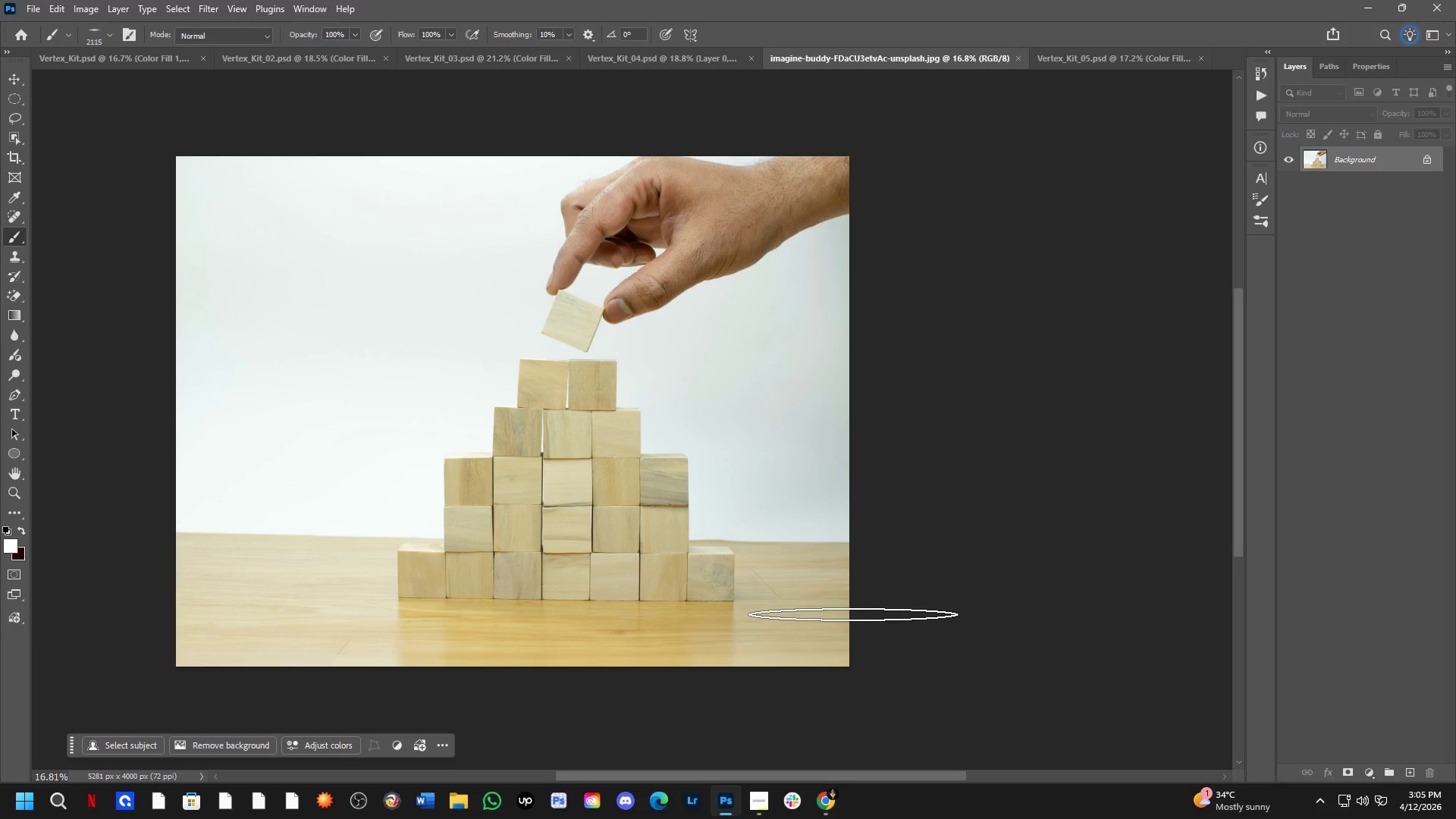 
hold_key(key=ControlLeft, duration=0.31)
 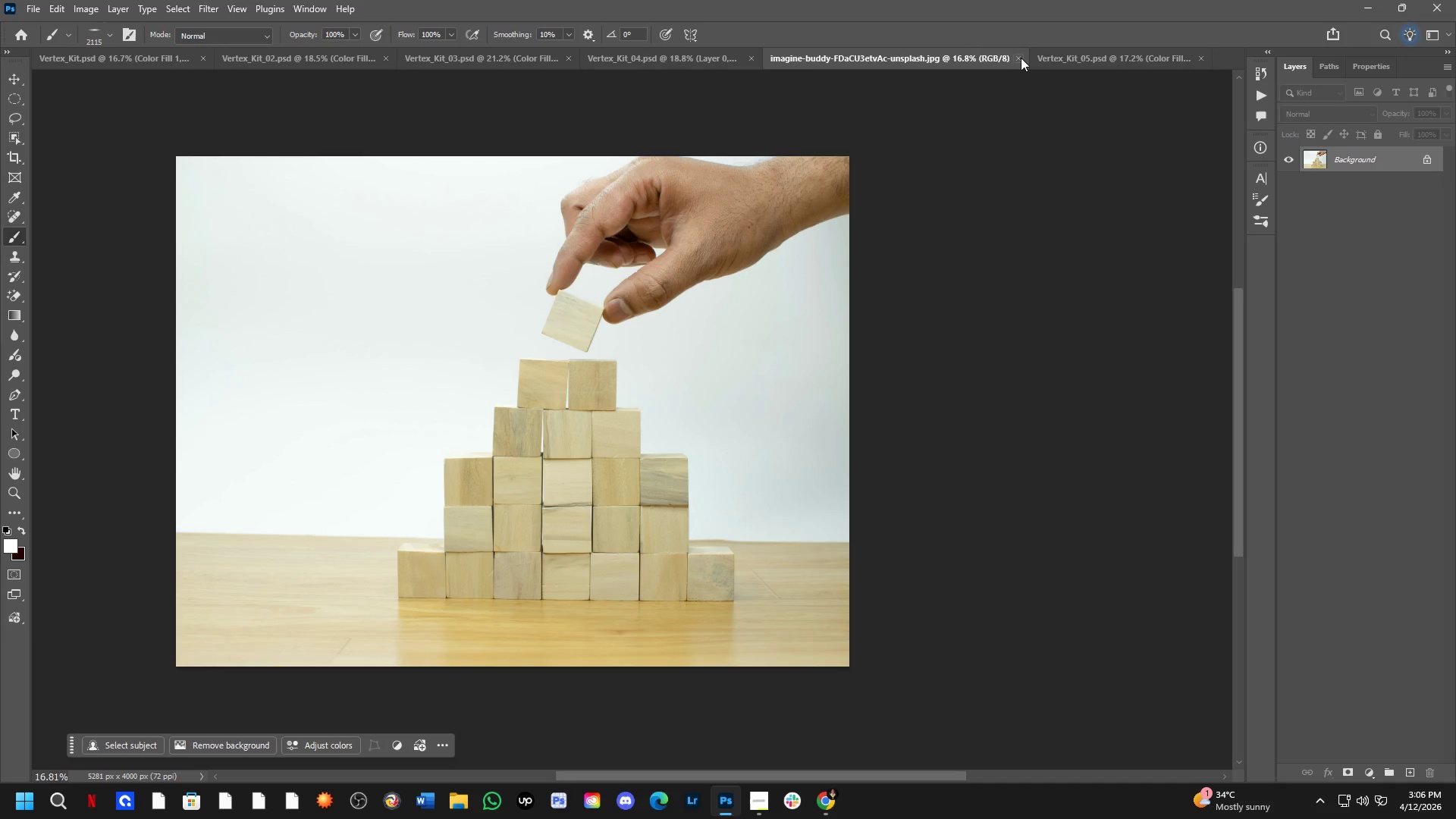 
left_click([1021, 57])
 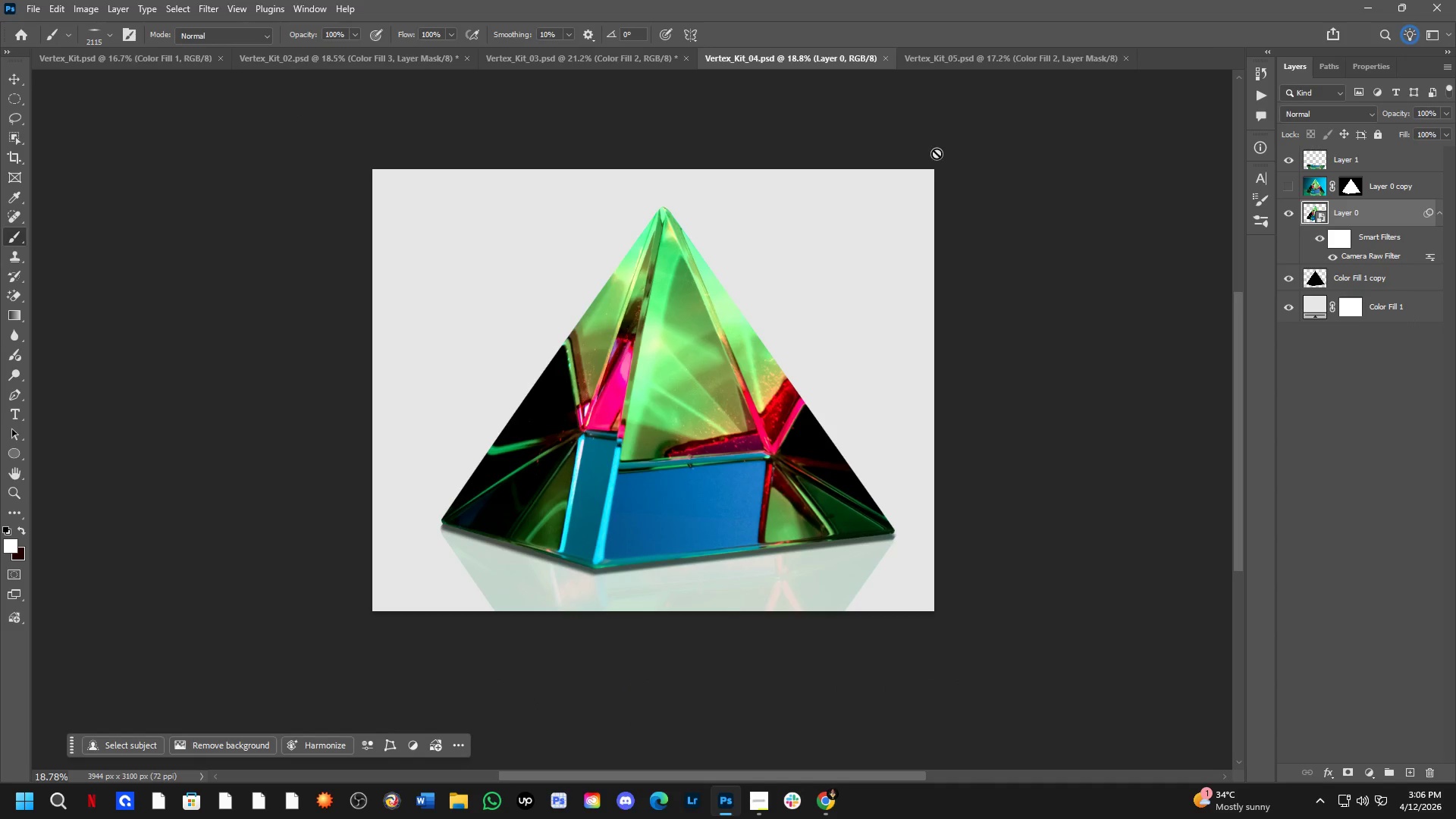 
key(Control+ControlLeft)
 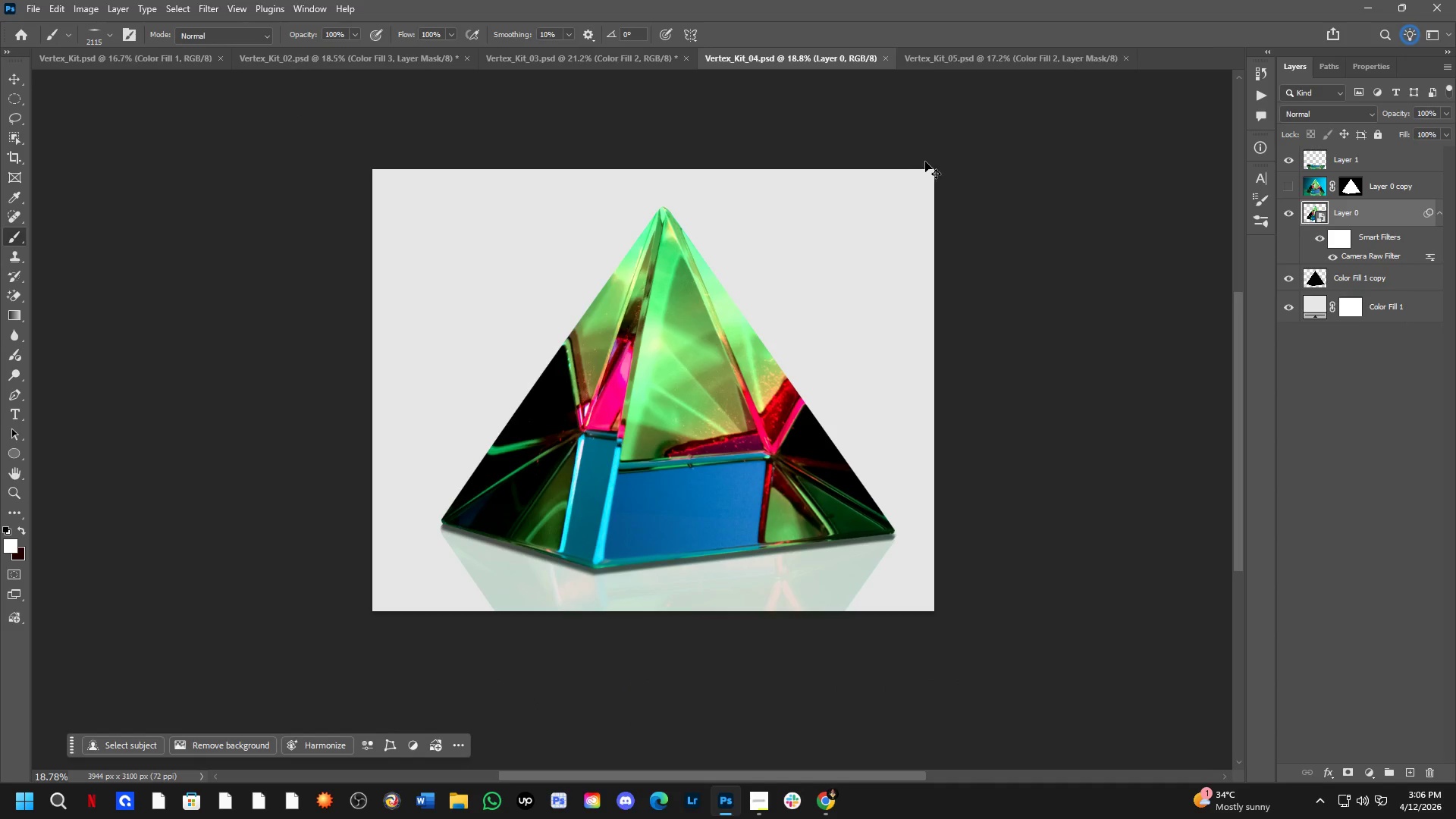 
key(Control+Tab)
 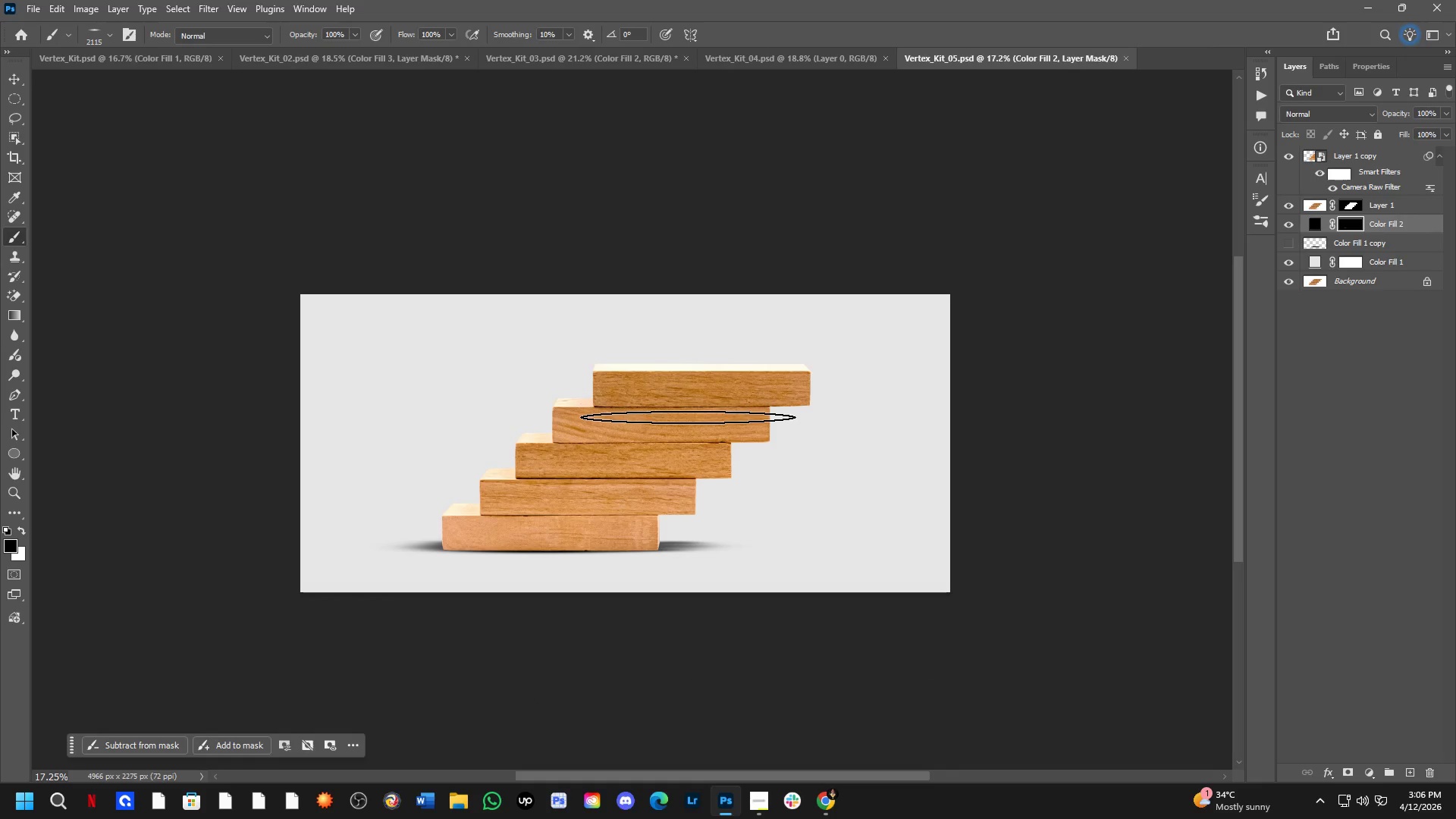 
key(Control+S)
 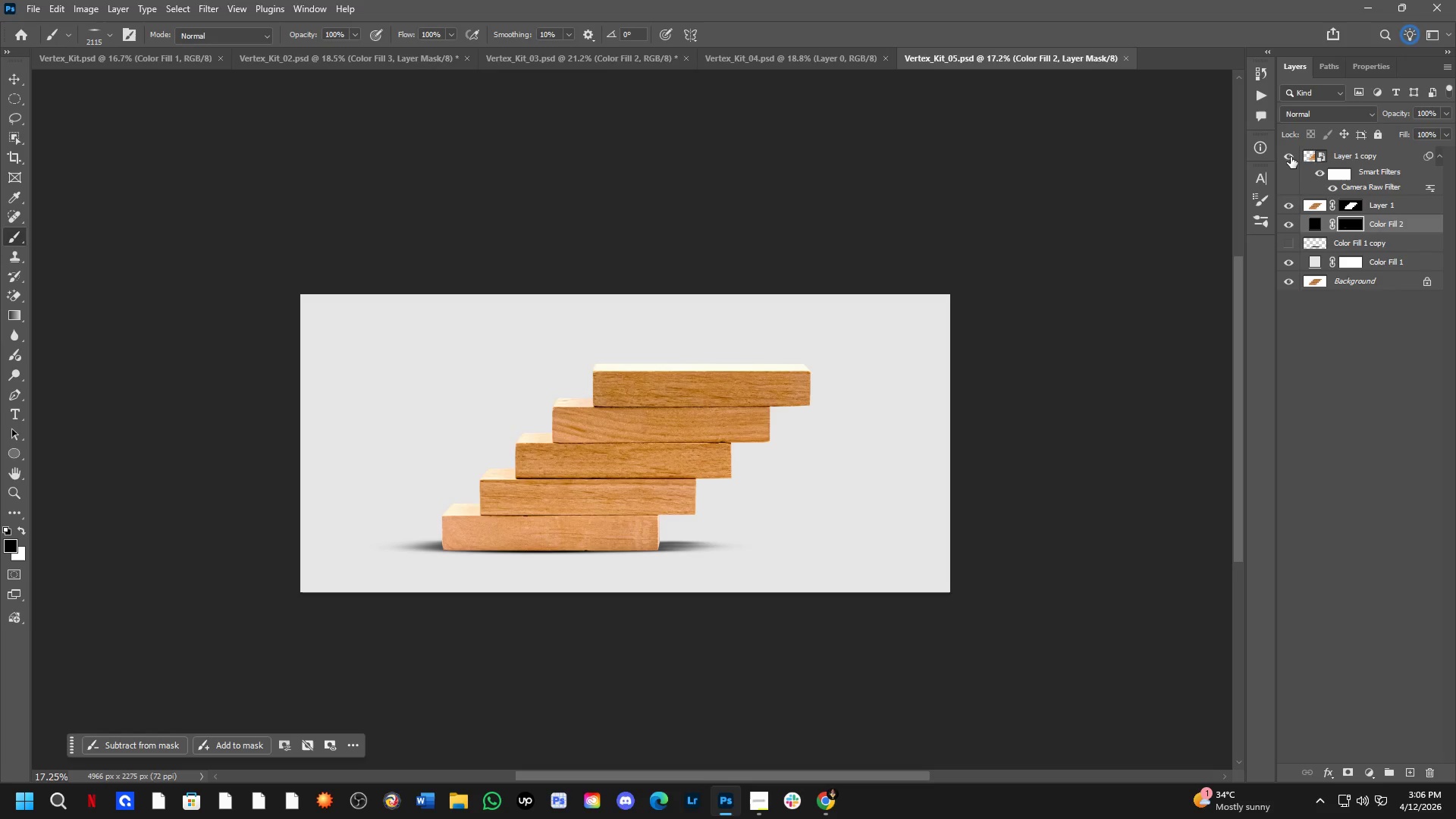 
double_click([1291, 157])
 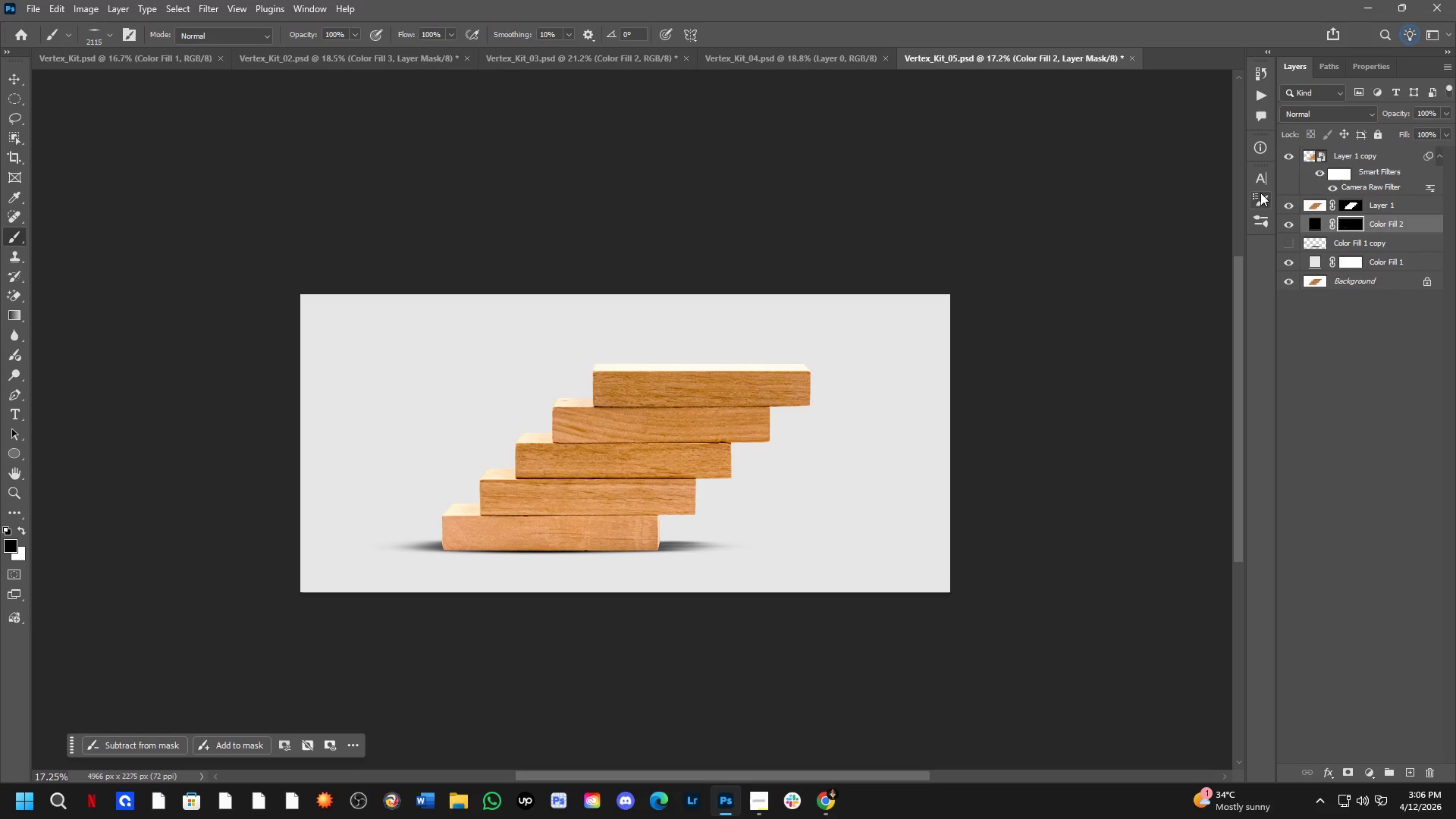 
hold_key(key=Space, duration=0.38)
 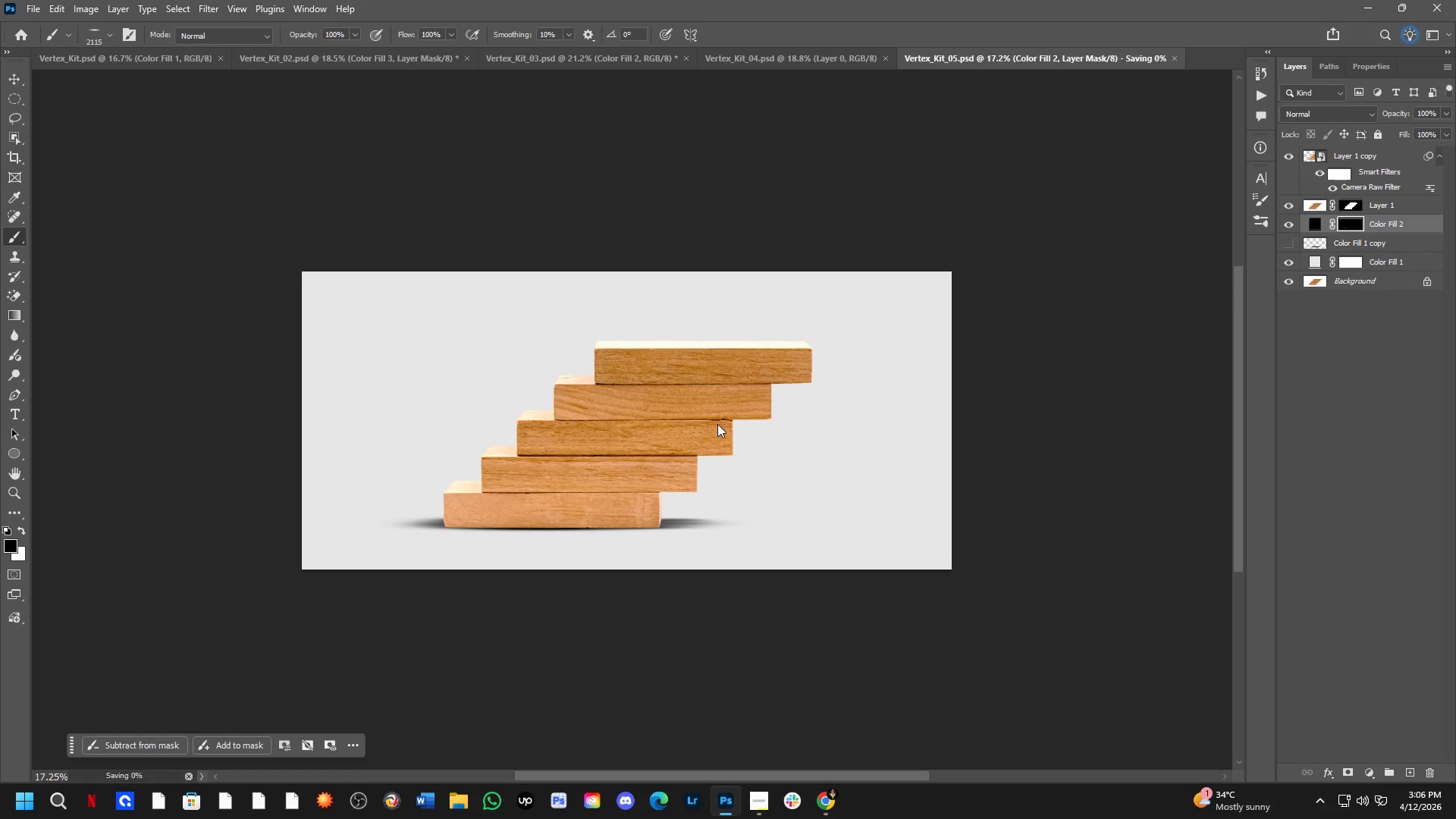 
left_click_drag(start_coordinate=[716, 447], to_coordinate=[717, 424])
 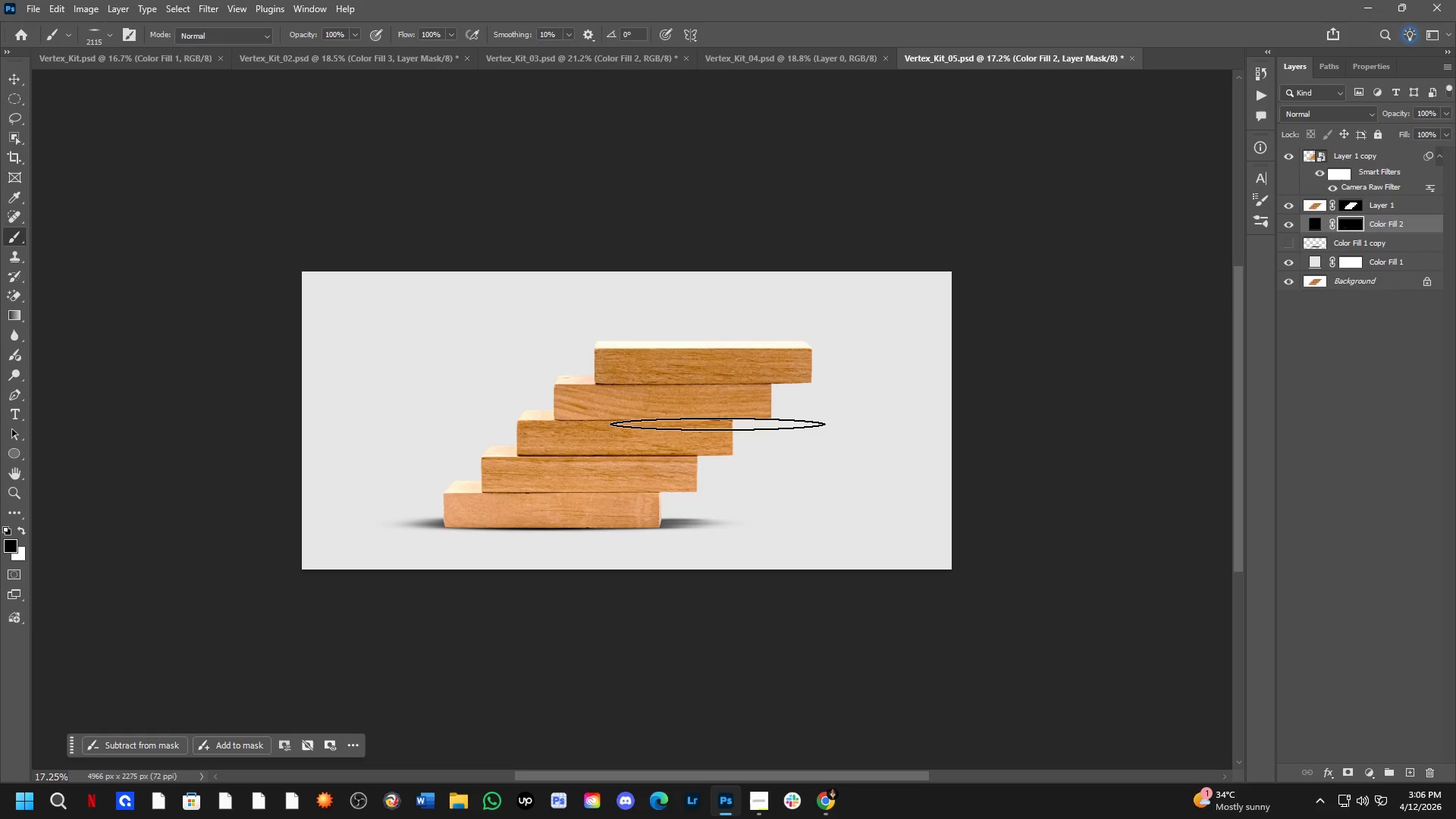 
key(Control+S)
 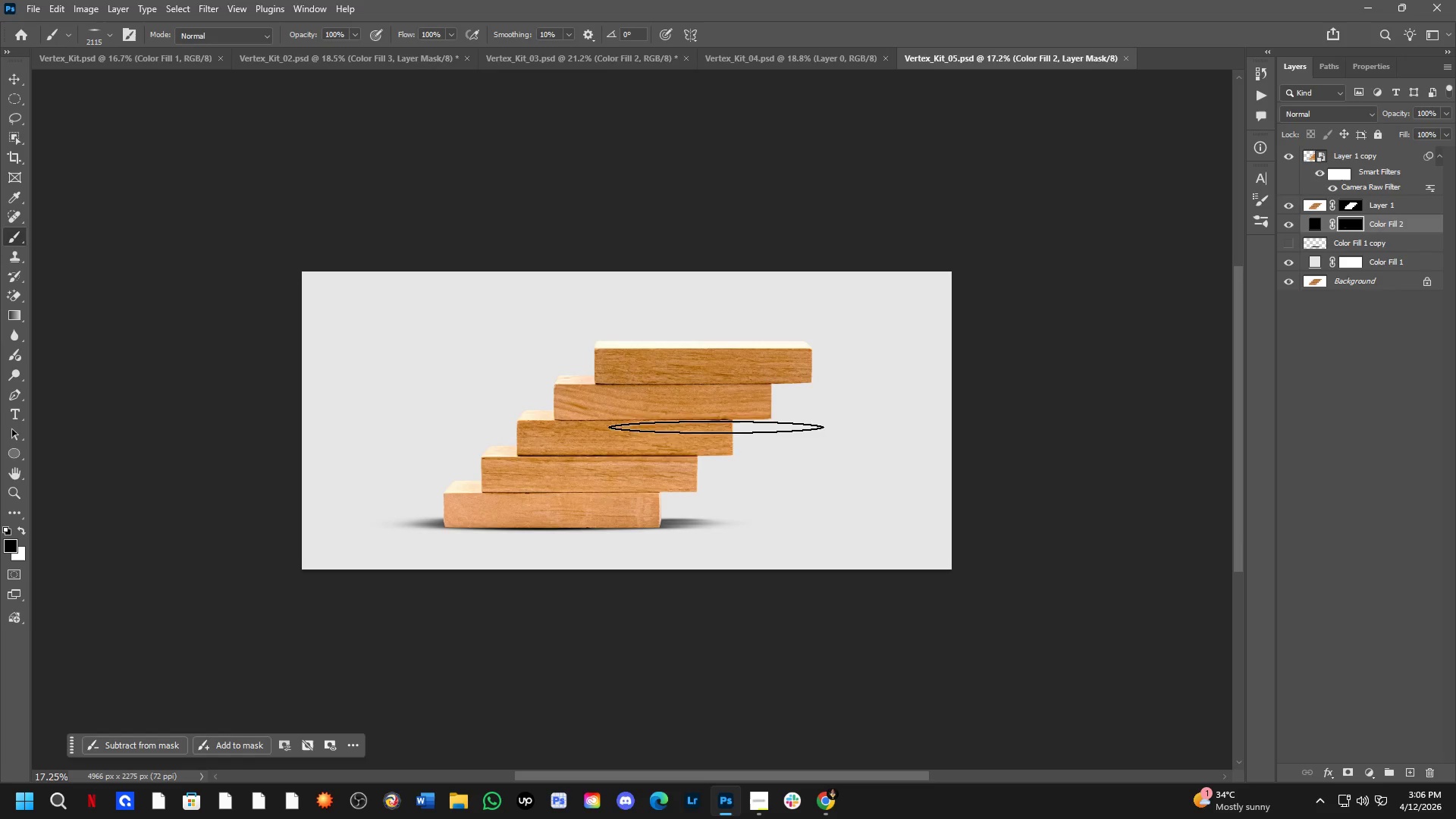 
hold_key(key=Space, duration=0.56)
 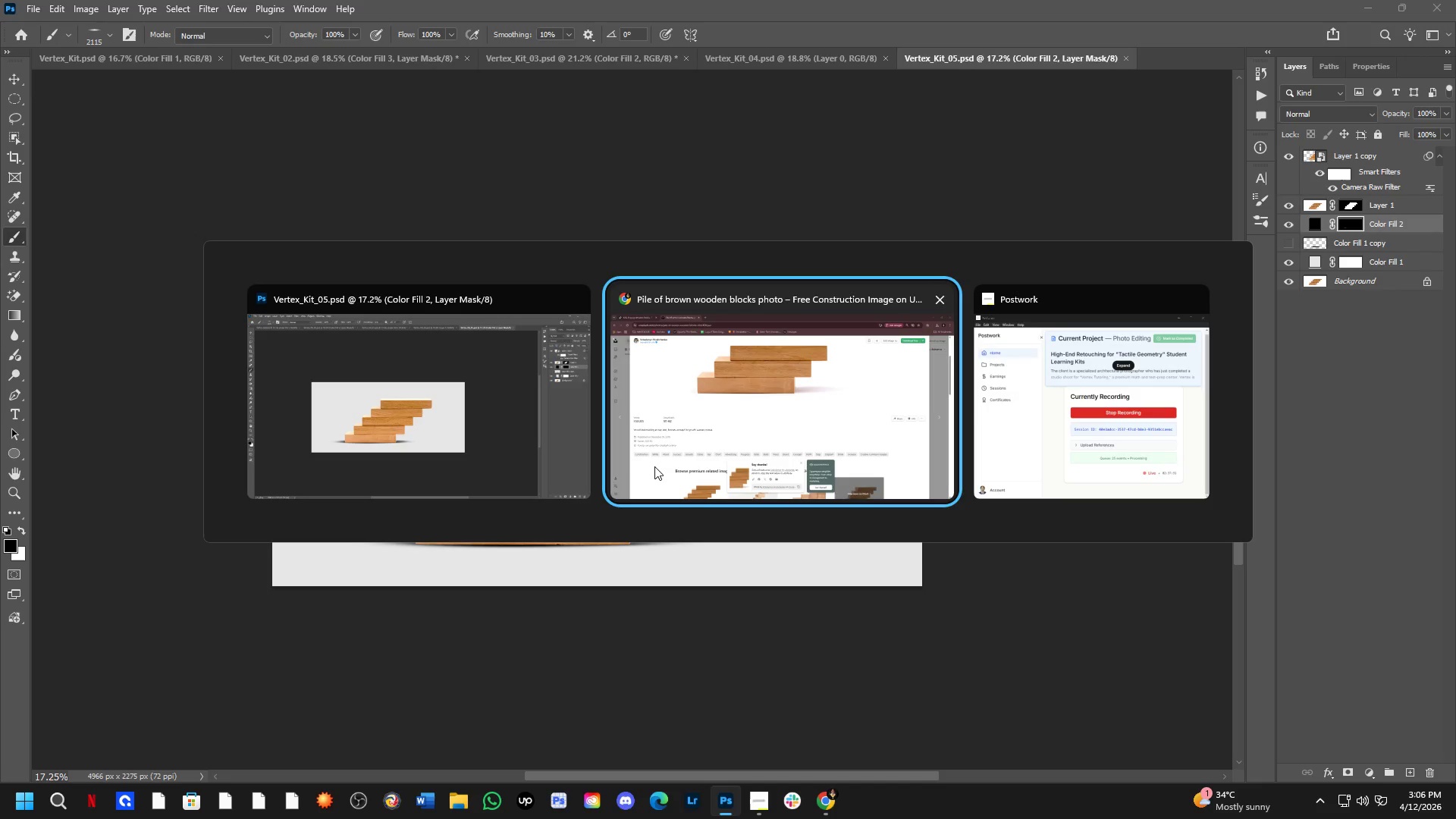 
left_click_drag(start_coordinate=[685, 450], to_coordinate=[655, 466])
 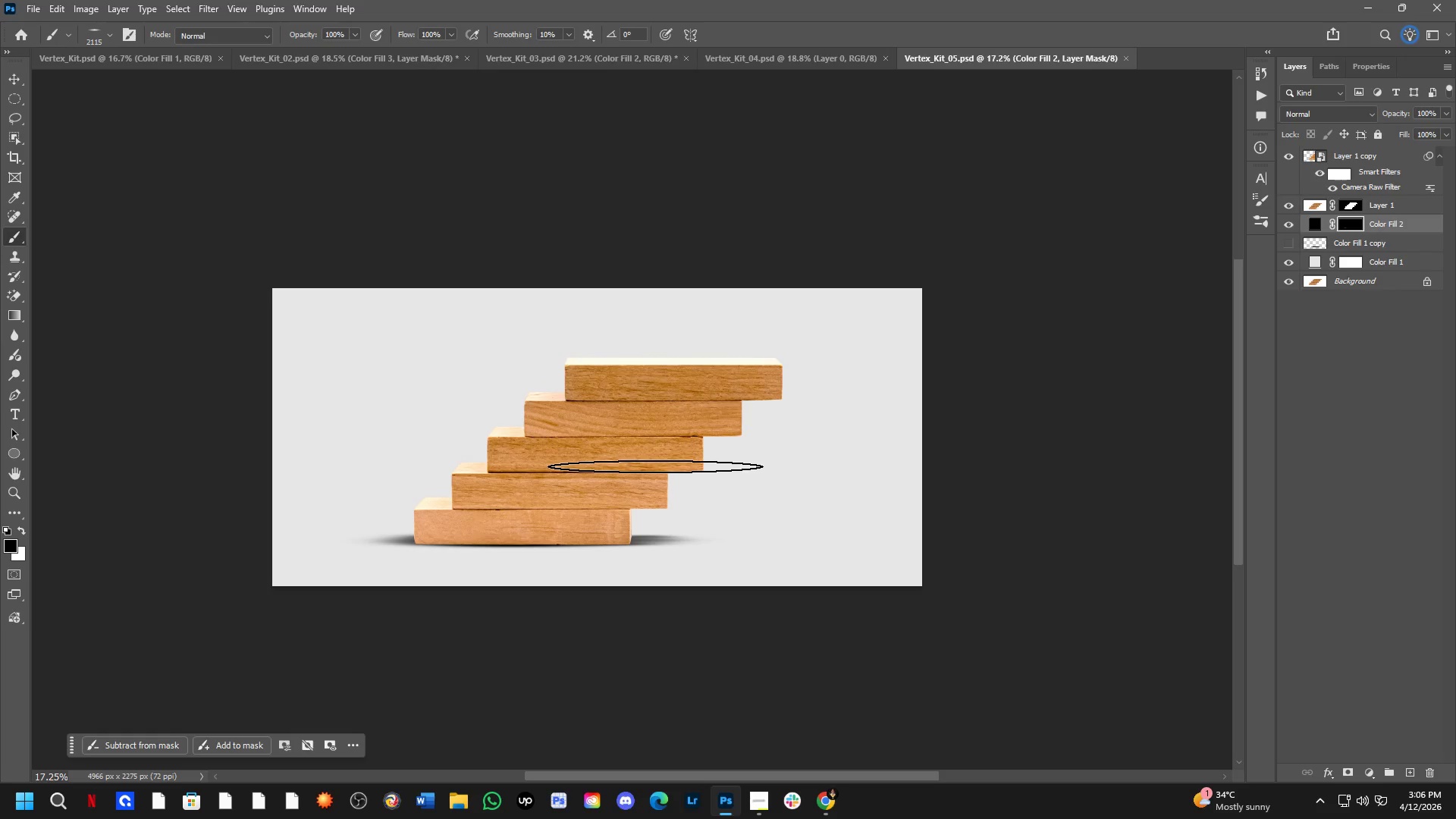 
key(Alt+Tab)
 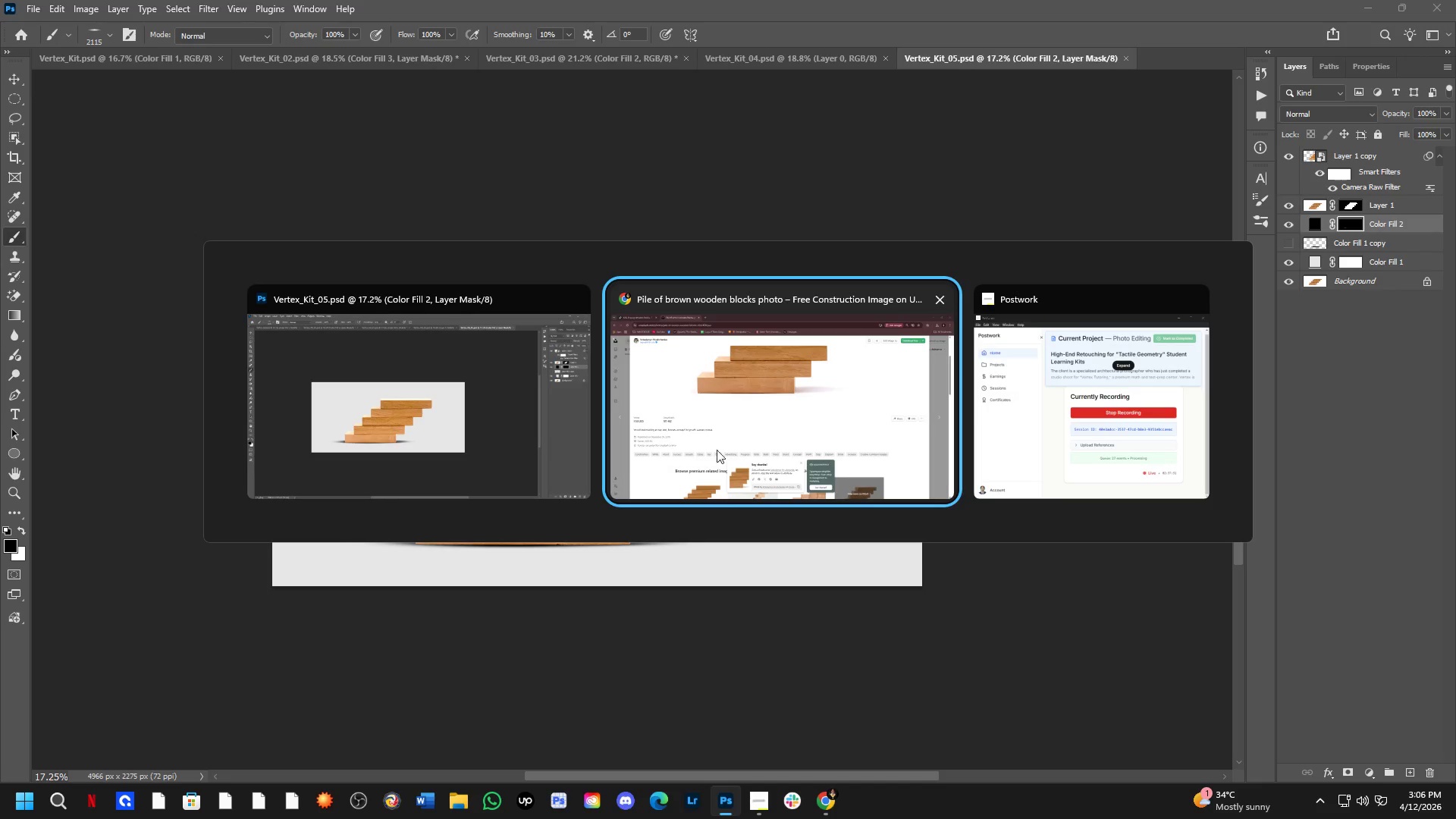 
key(Alt+Tab)